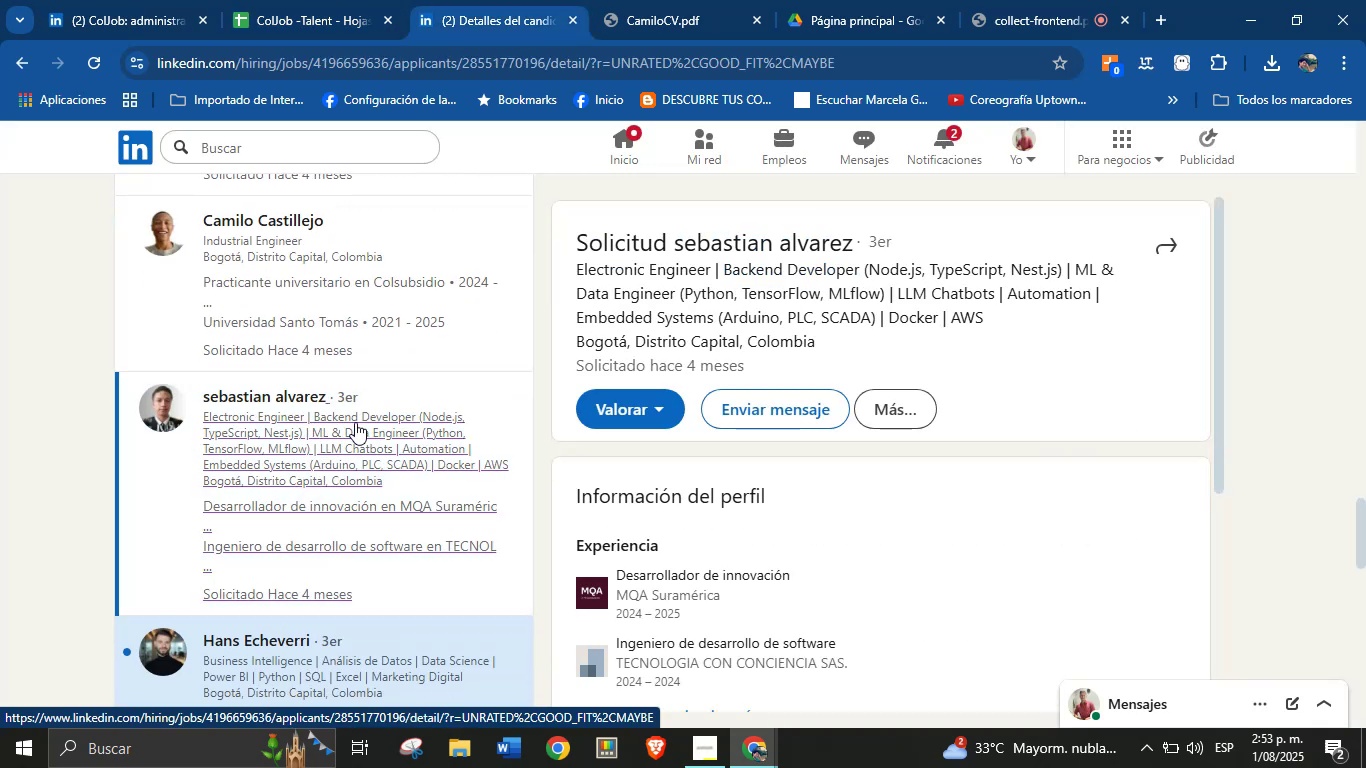 
wait(13.27)
 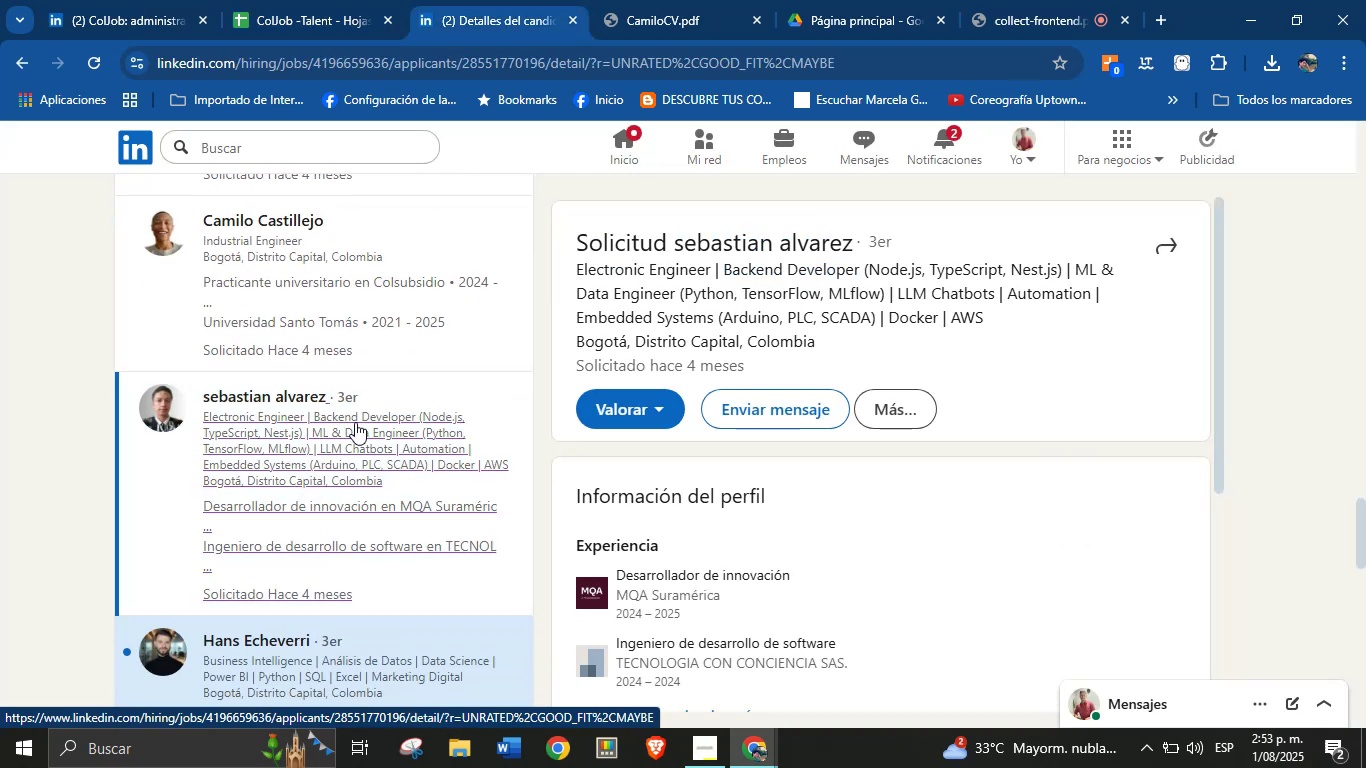 
scroll: coordinate [768, 493], scroll_direction: down, amount: 6.0
 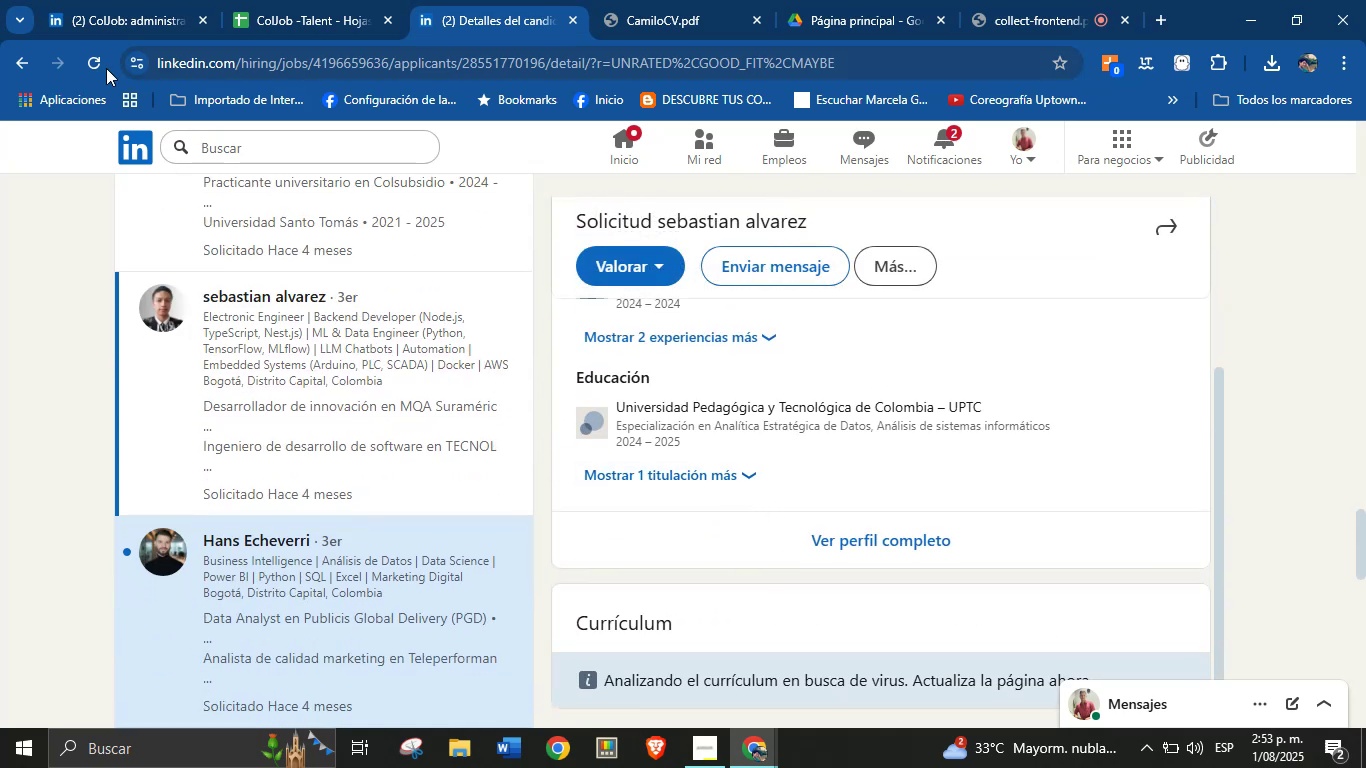 
left_click([98, 66])
 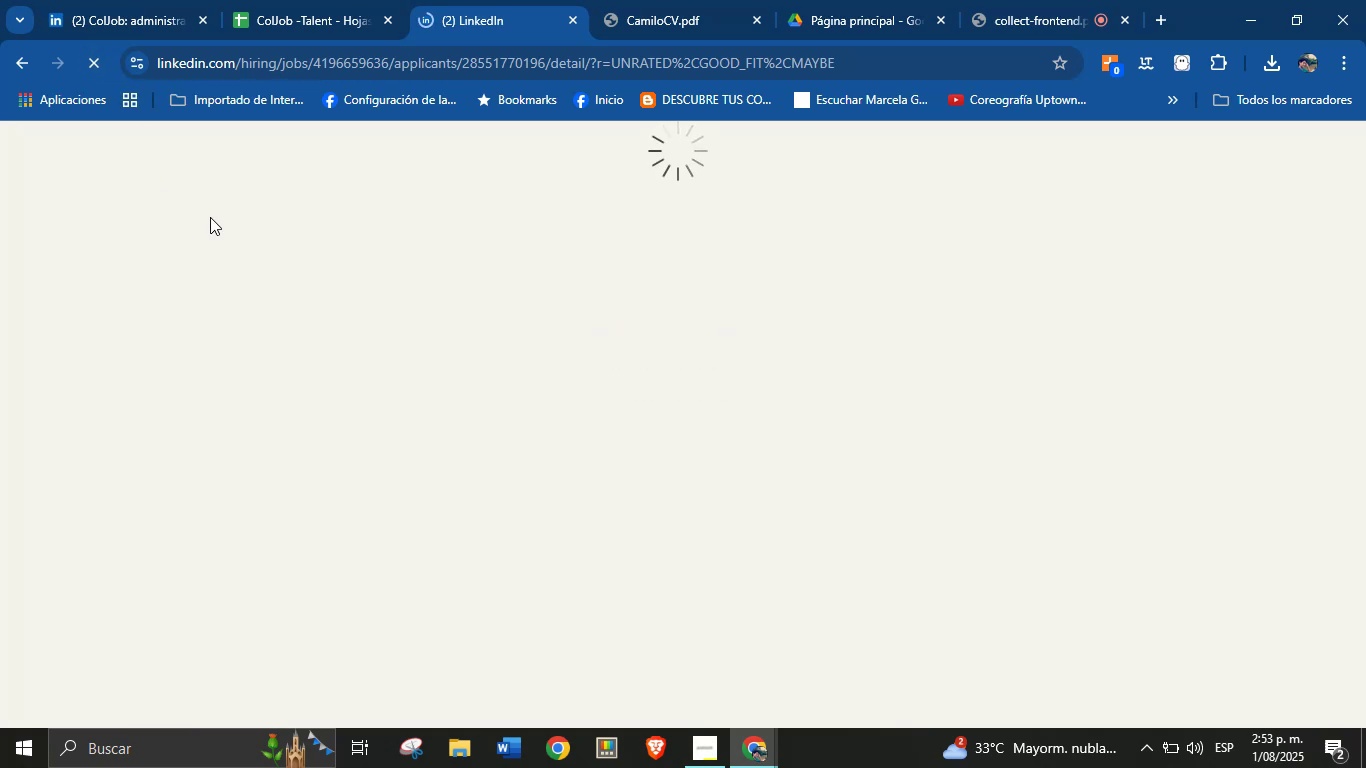 
wait(13.72)
 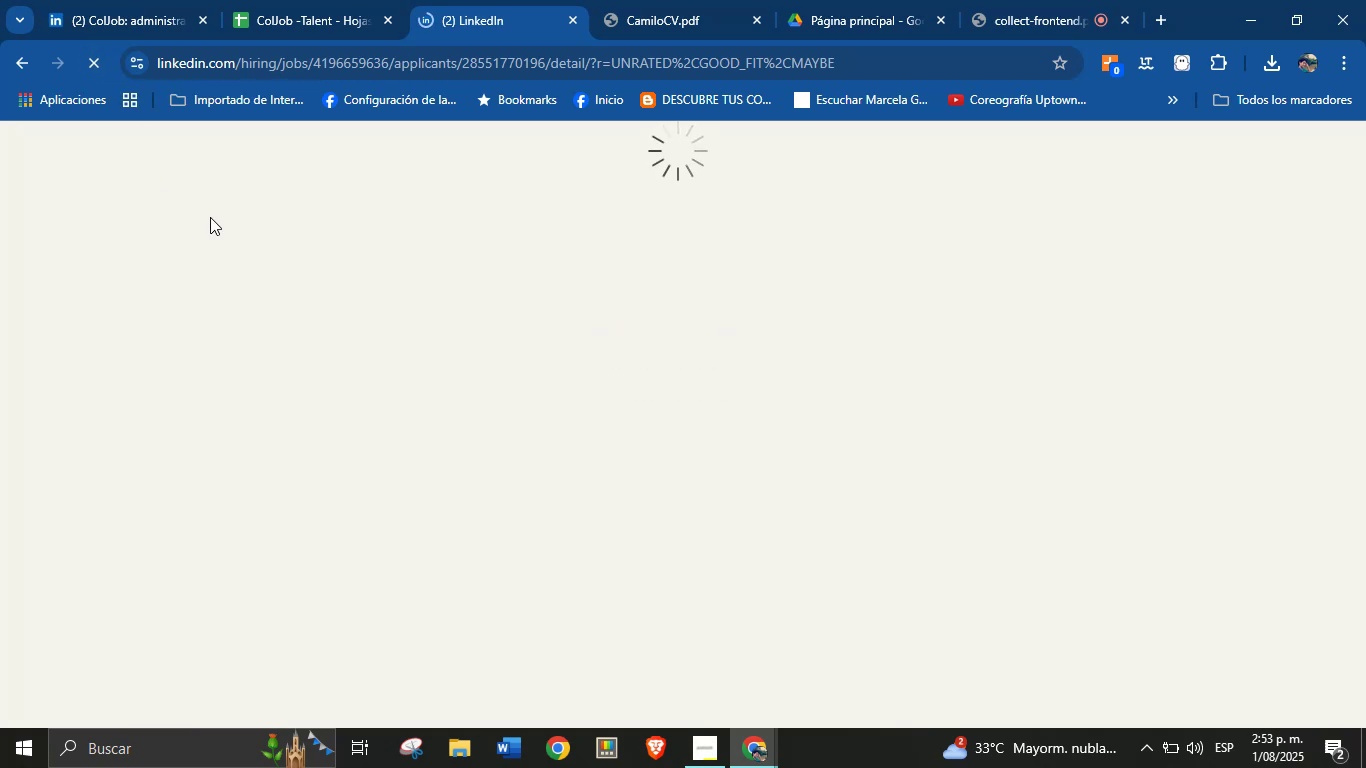 
scroll: coordinate [749, 570], scroll_direction: down, amount: 5.0
 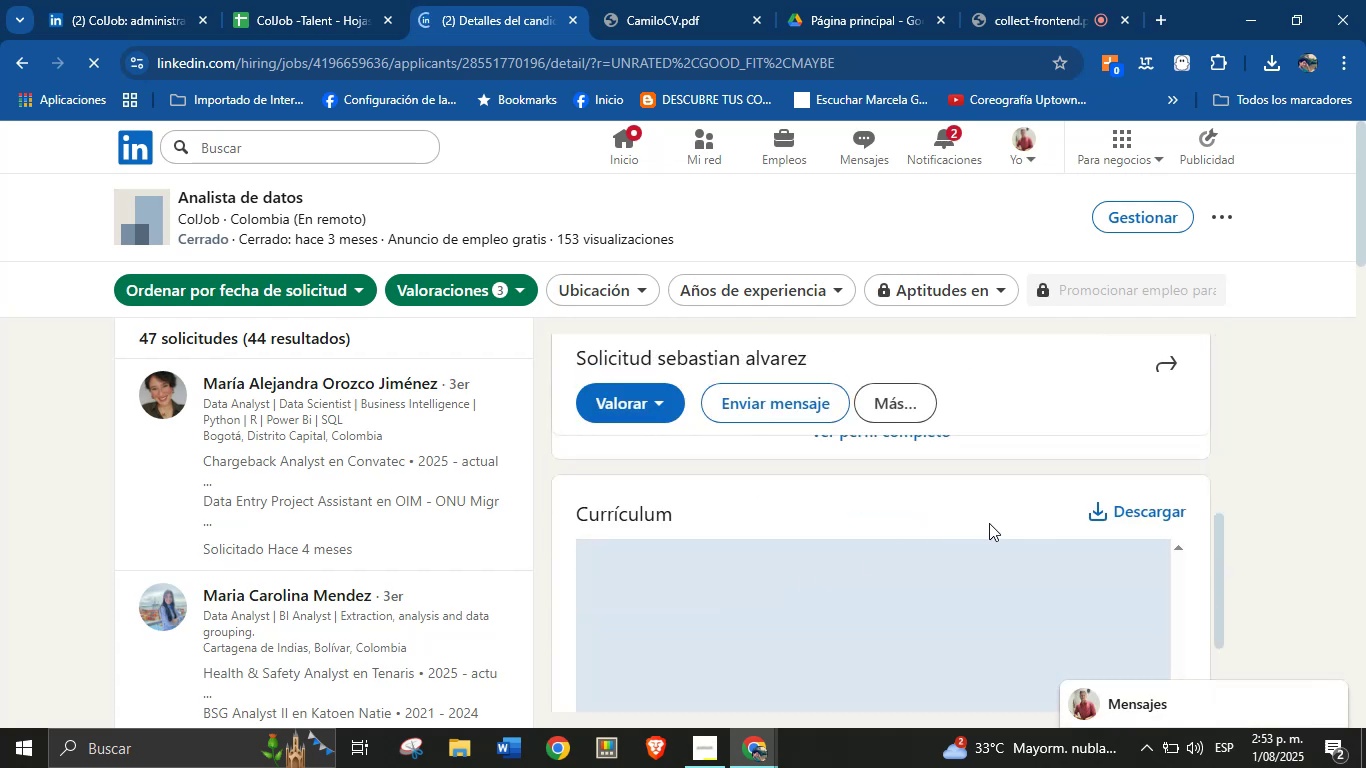 
mouse_move([1131, 482])
 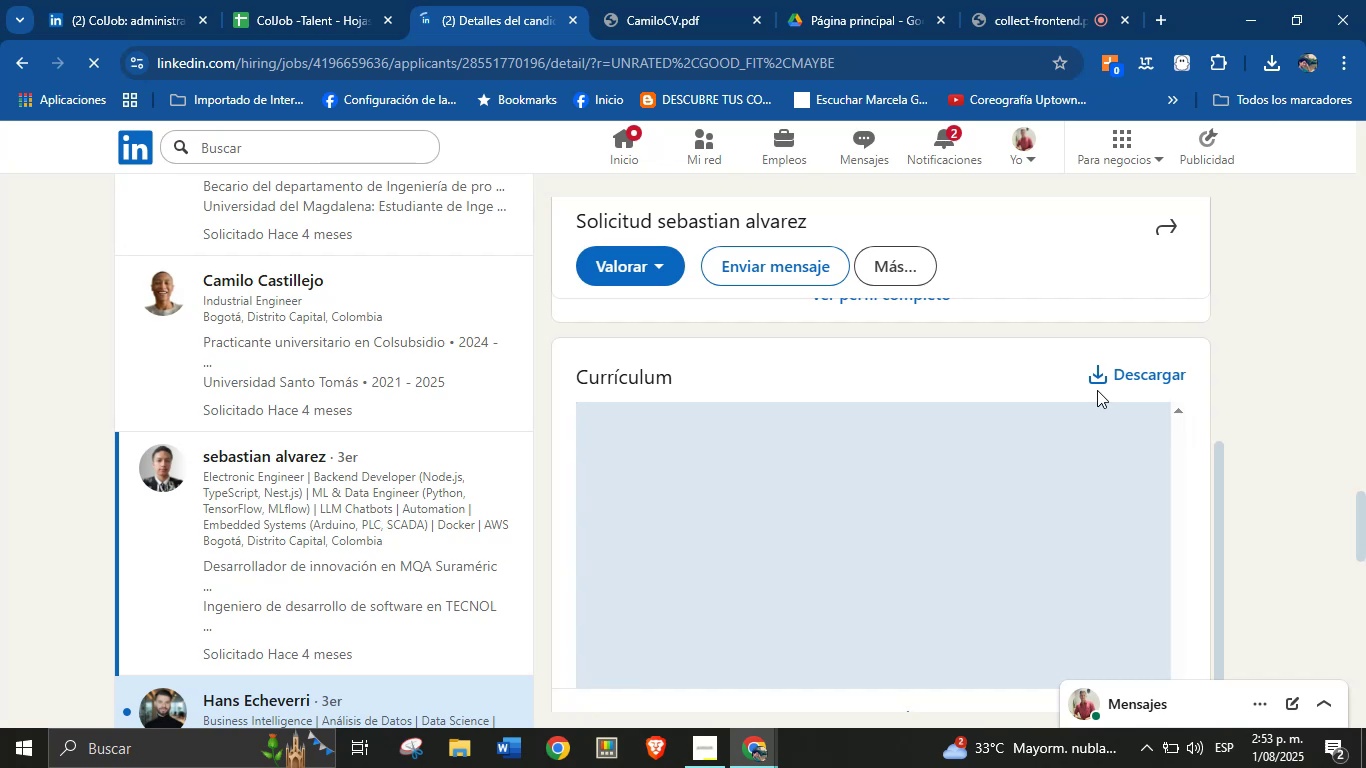 
wait(9.0)
 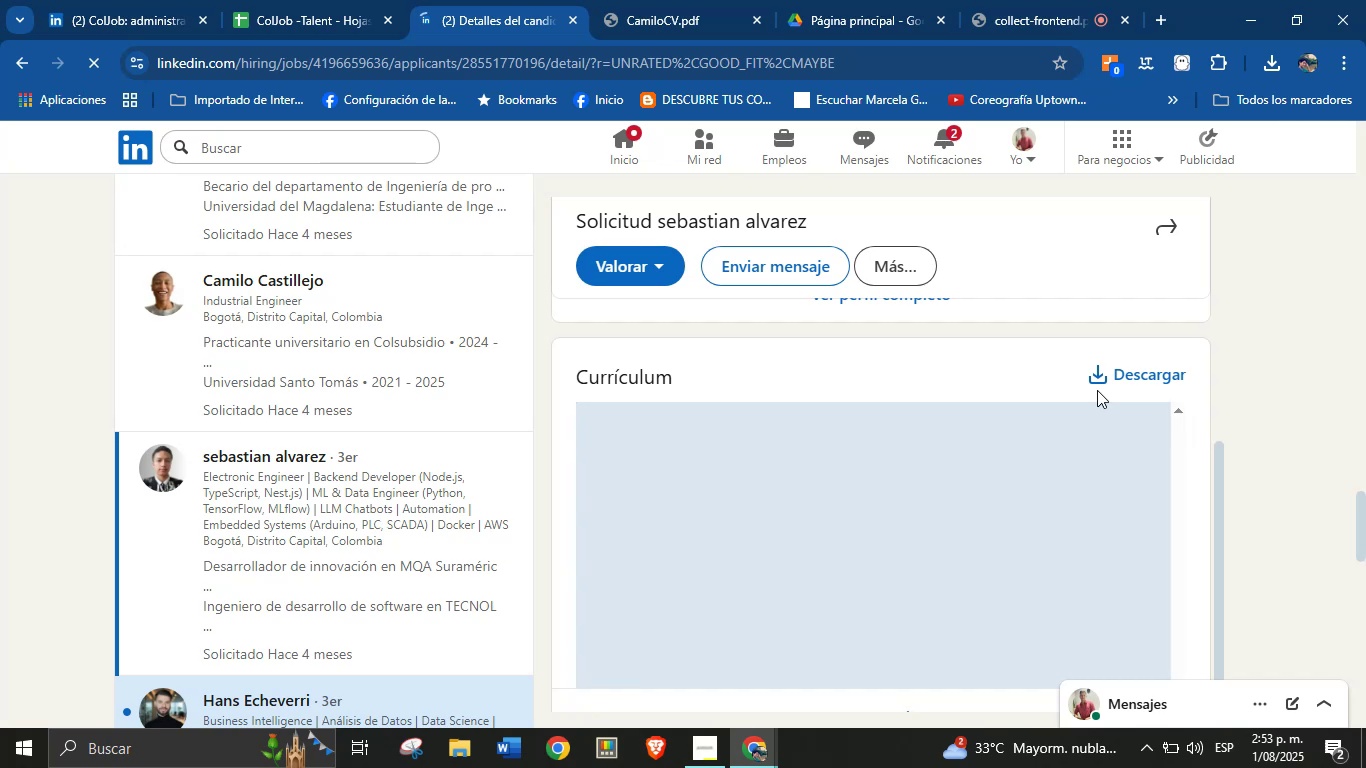 
left_click([1112, 382])
 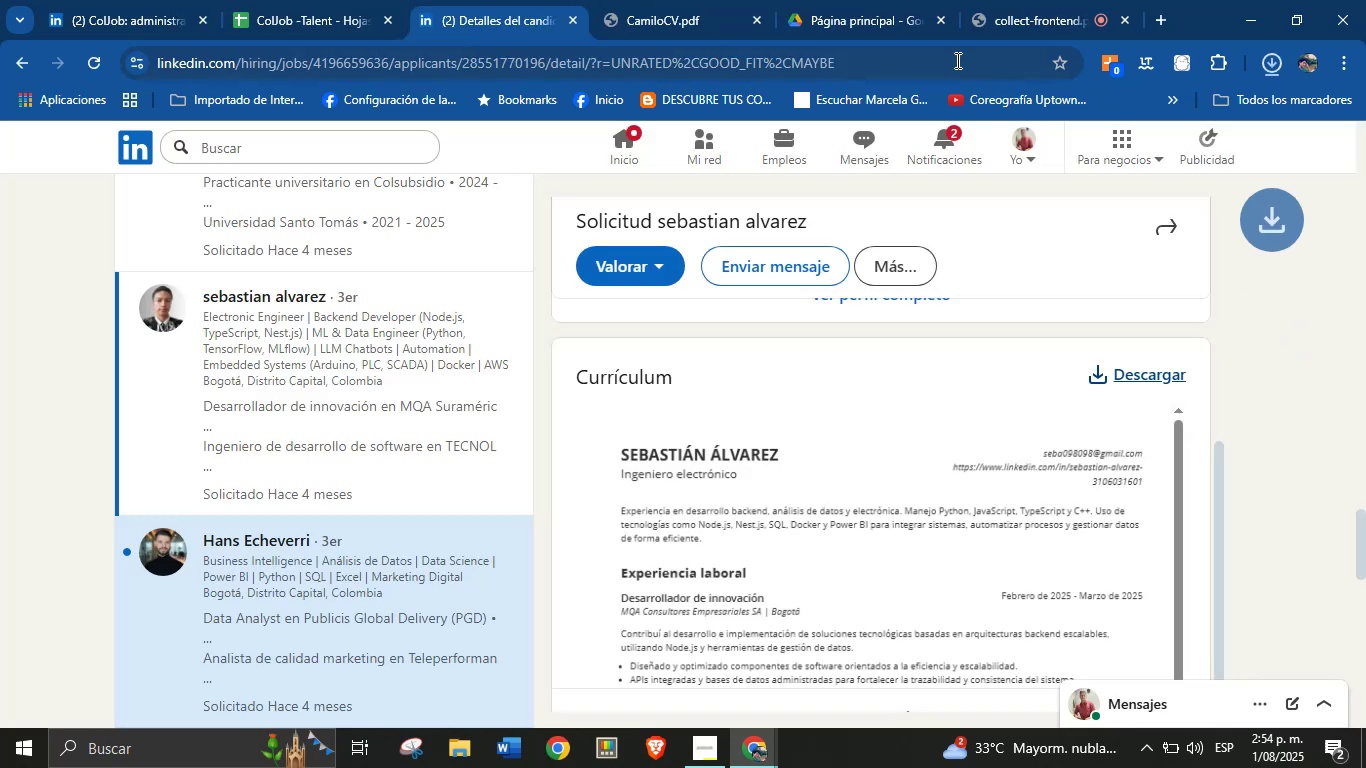 
left_click([691, 0])
 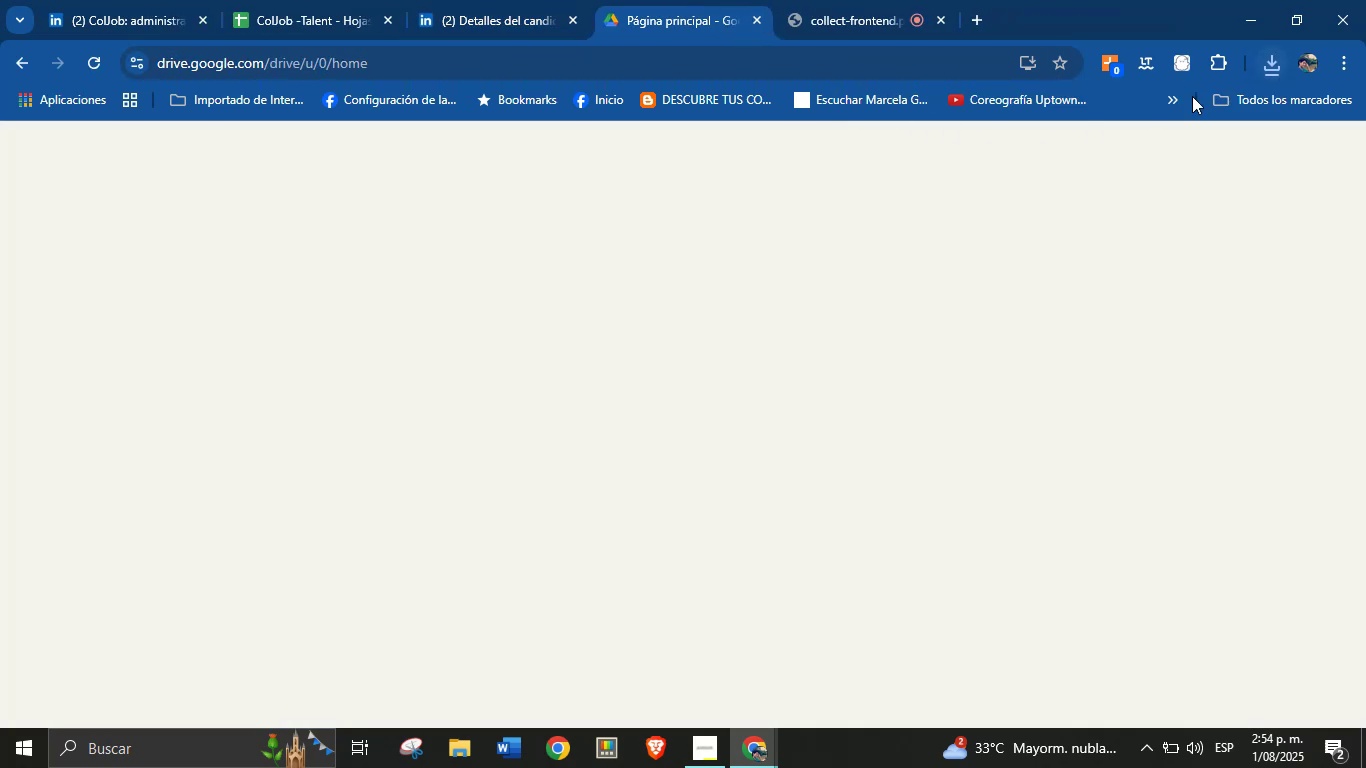 
left_click([1272, 59])
 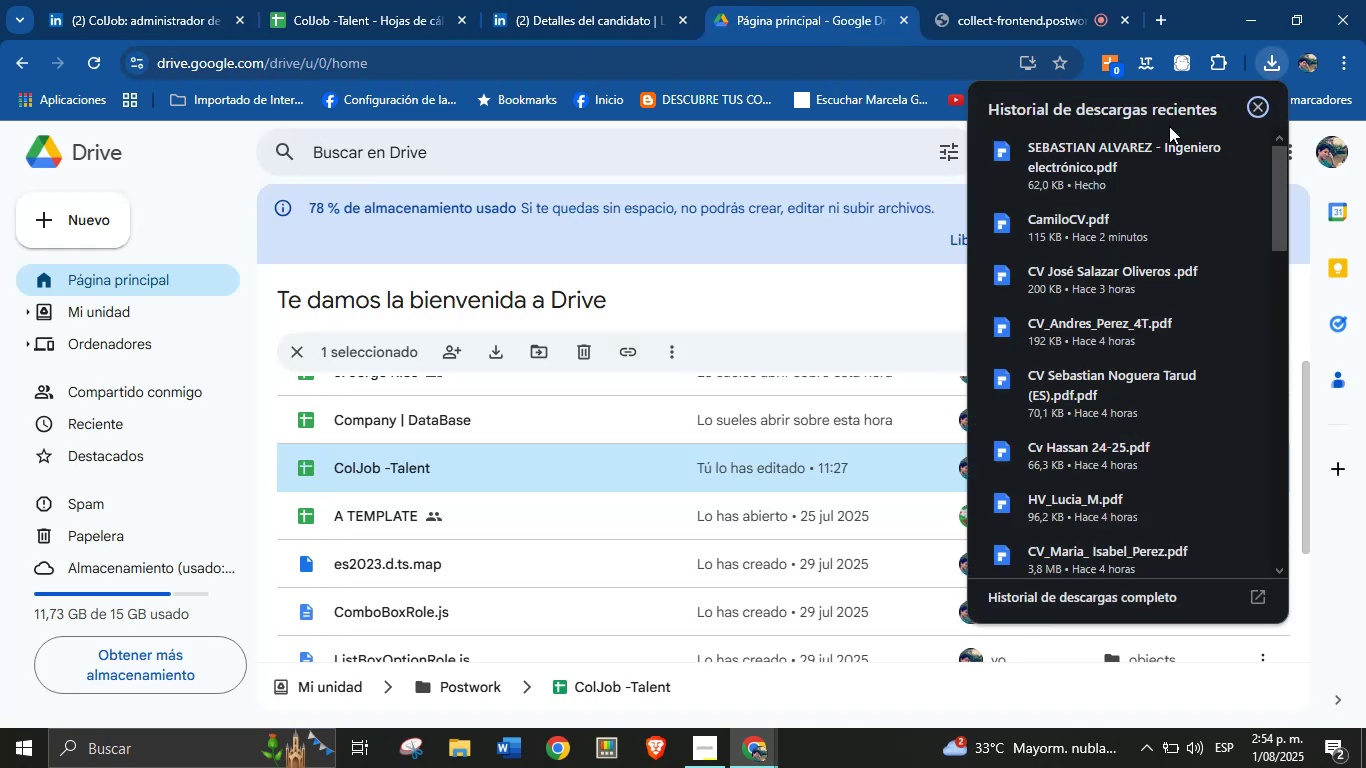 
left_click([1129, 149])
 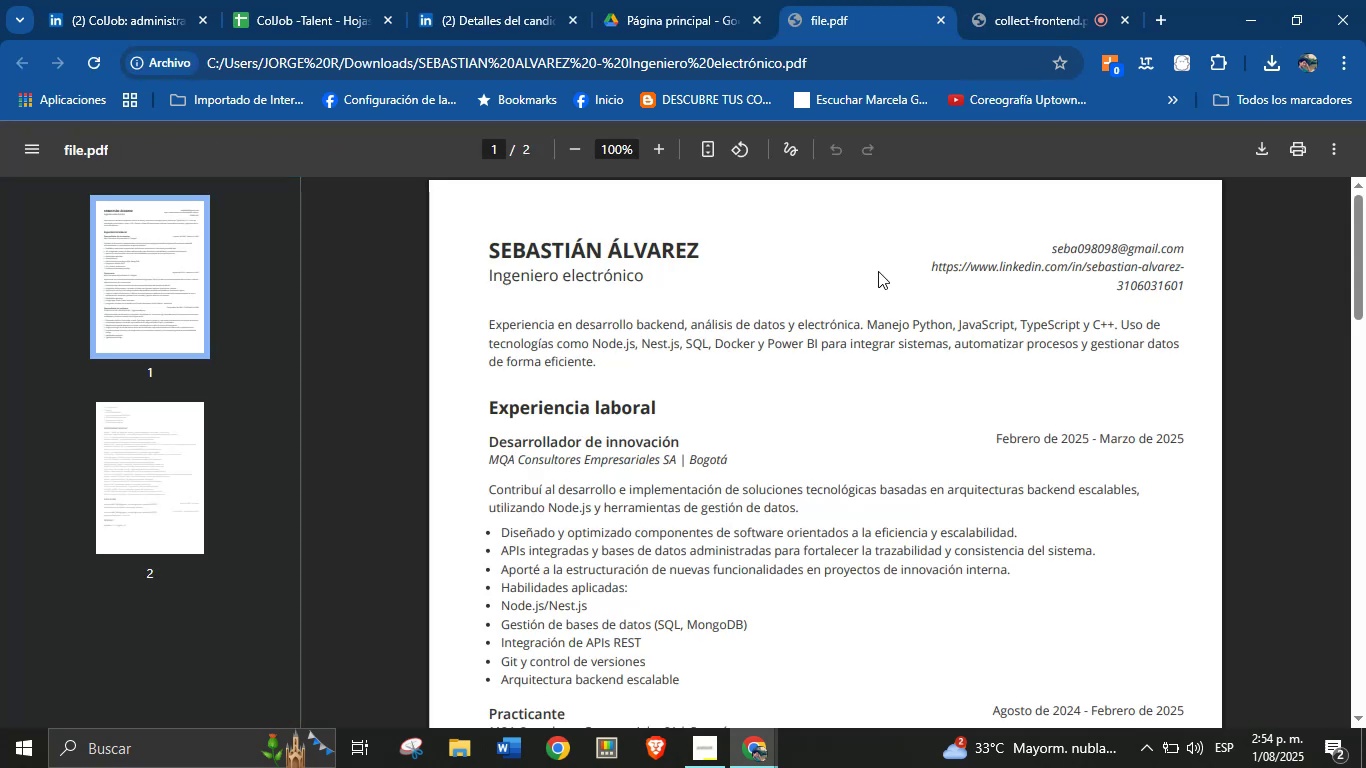 
double_click([646, 255])
 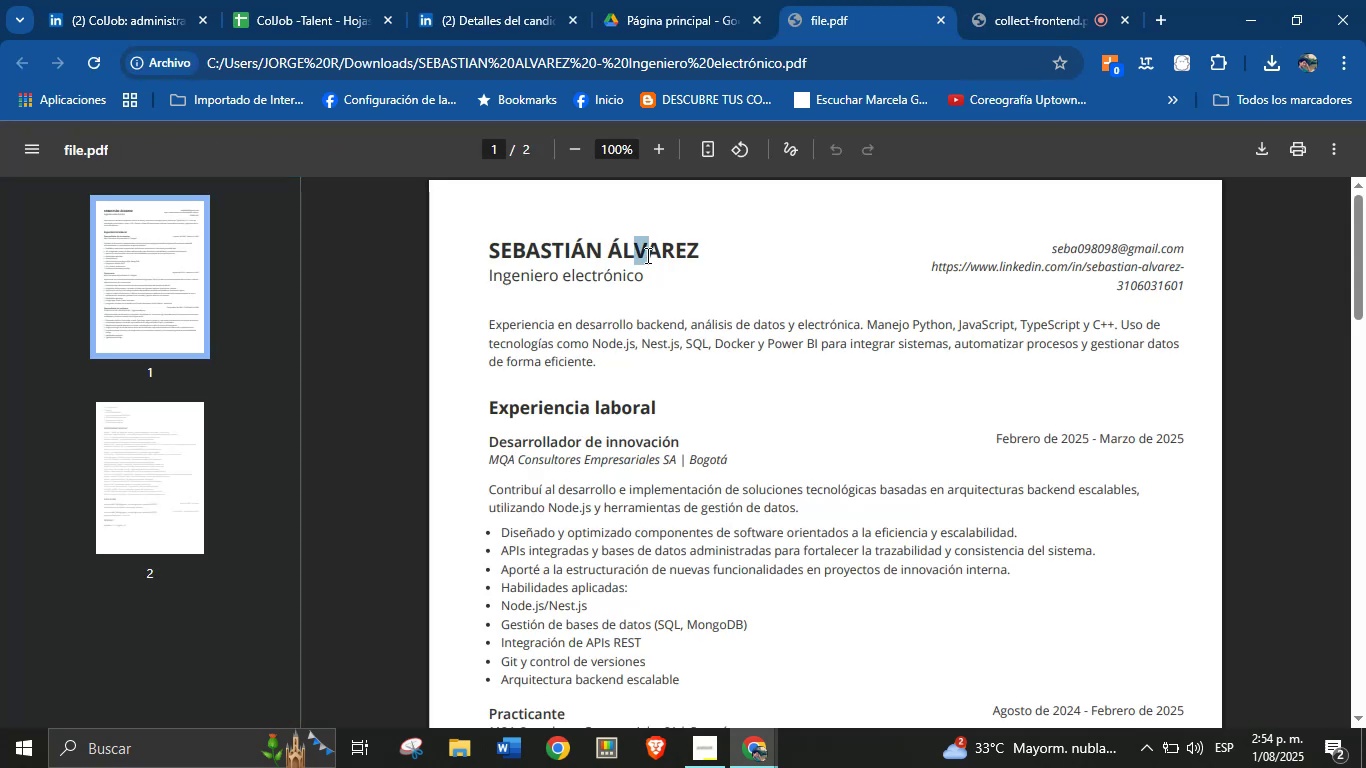 
triple_click([646, 255])
 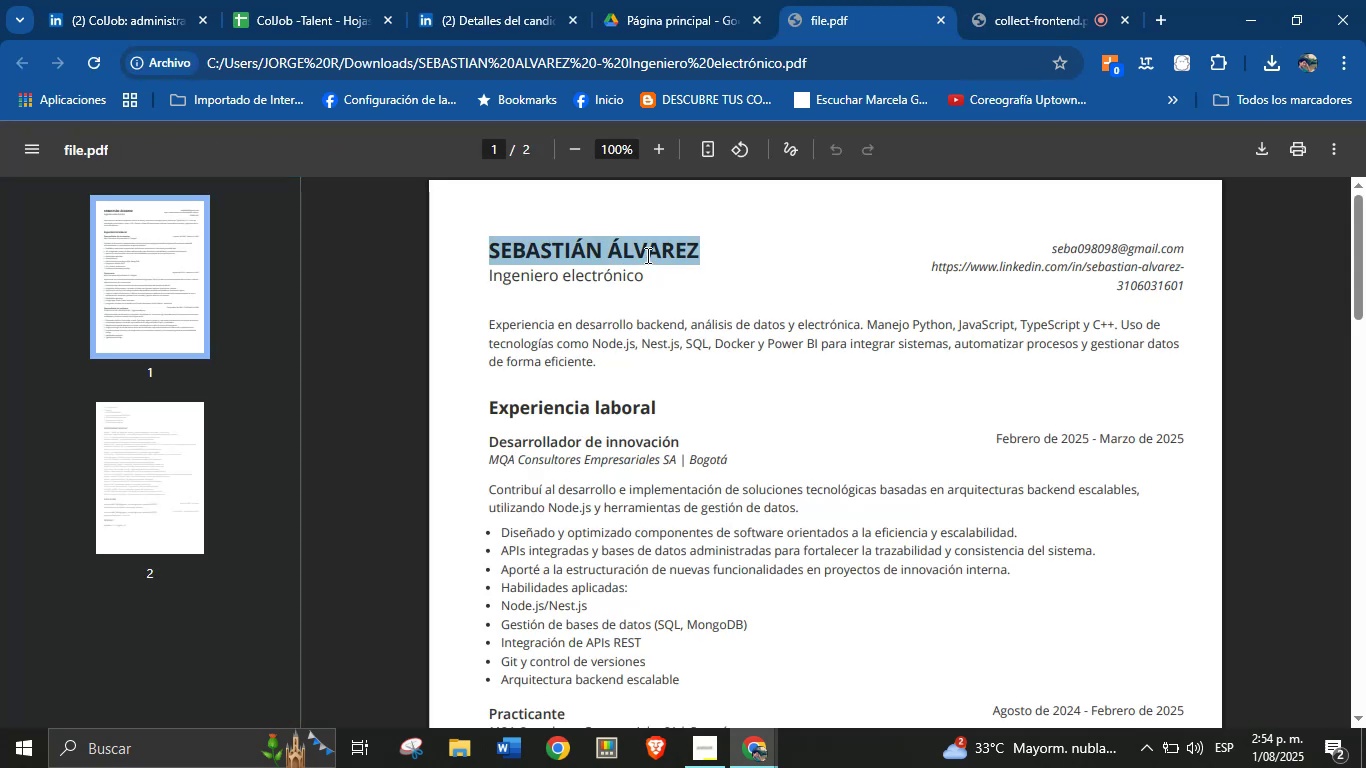 
hold_key(key=ControlLeft, duration=0.53)
 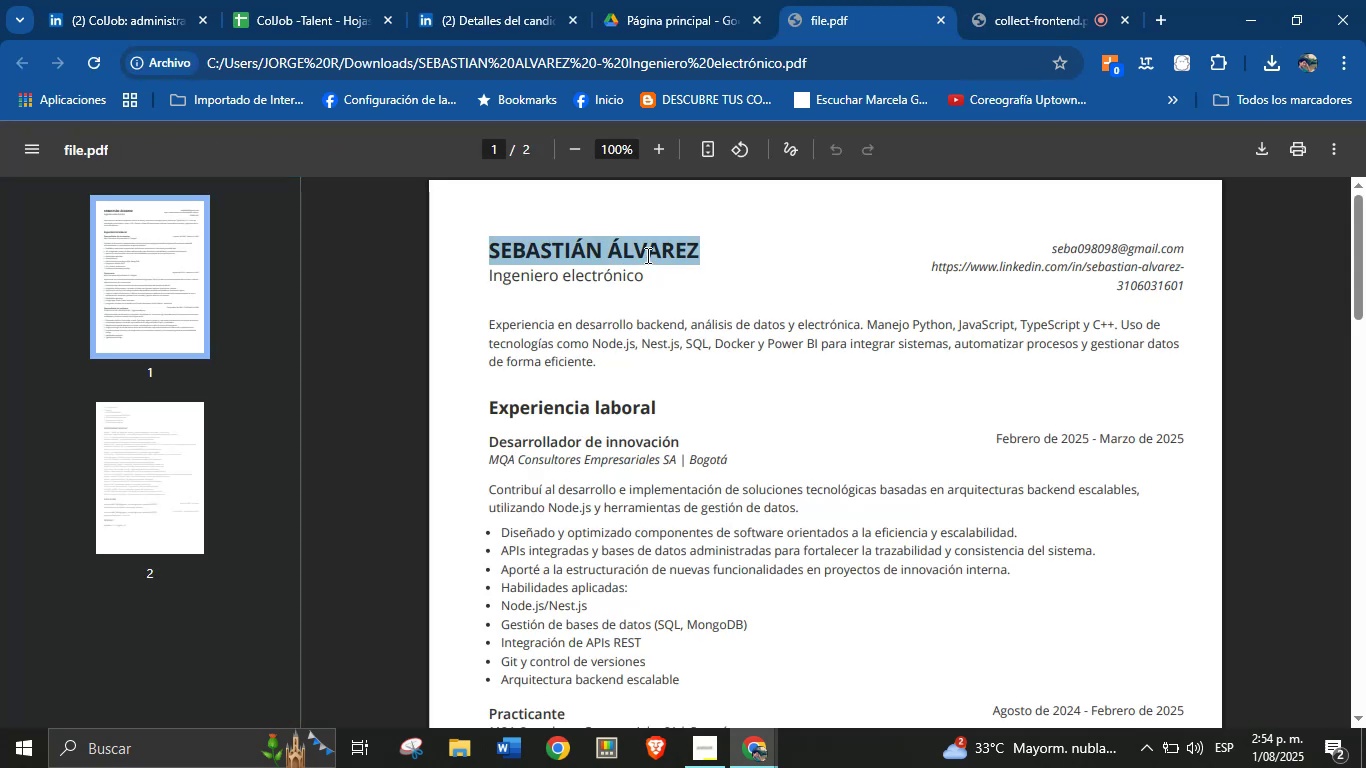 
hold_key(key=C, duration=0.3)
 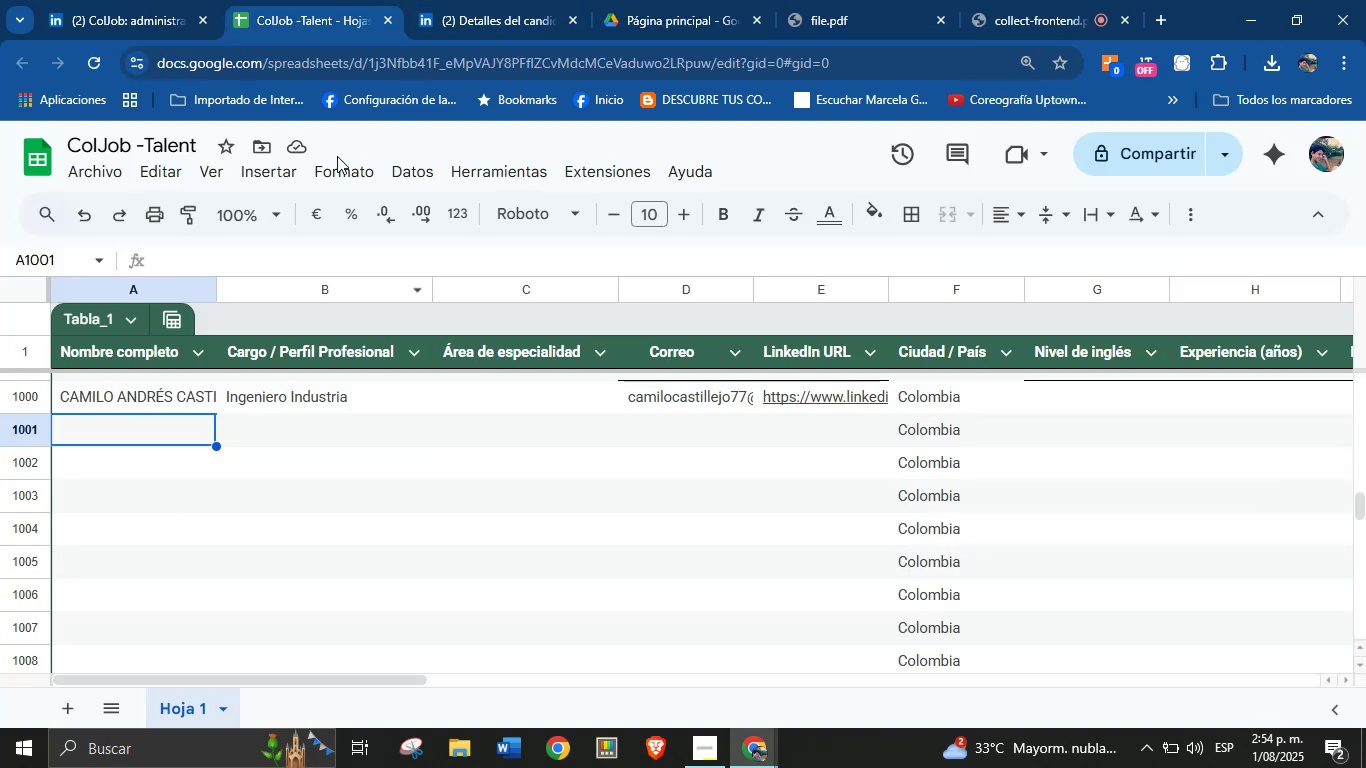 
key(Control+V)
 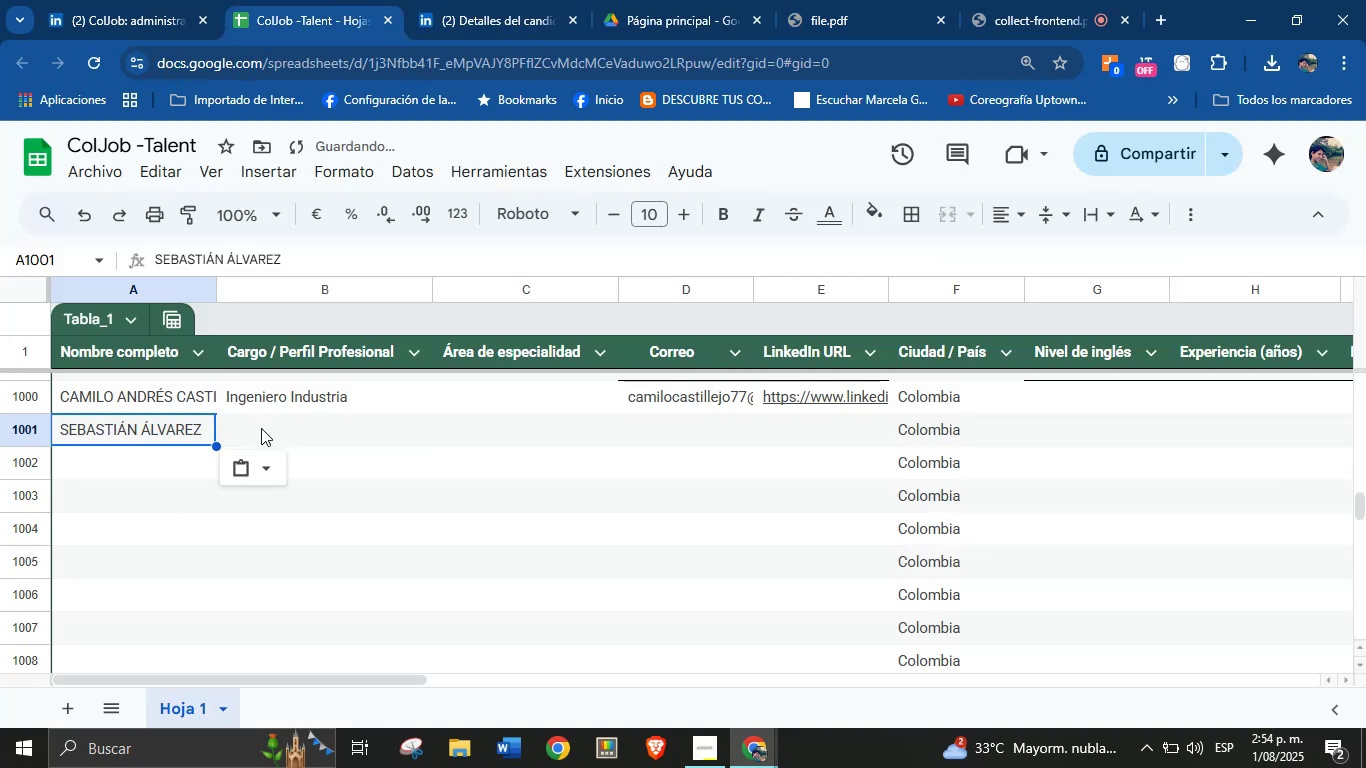 
left_click([283, 421])
 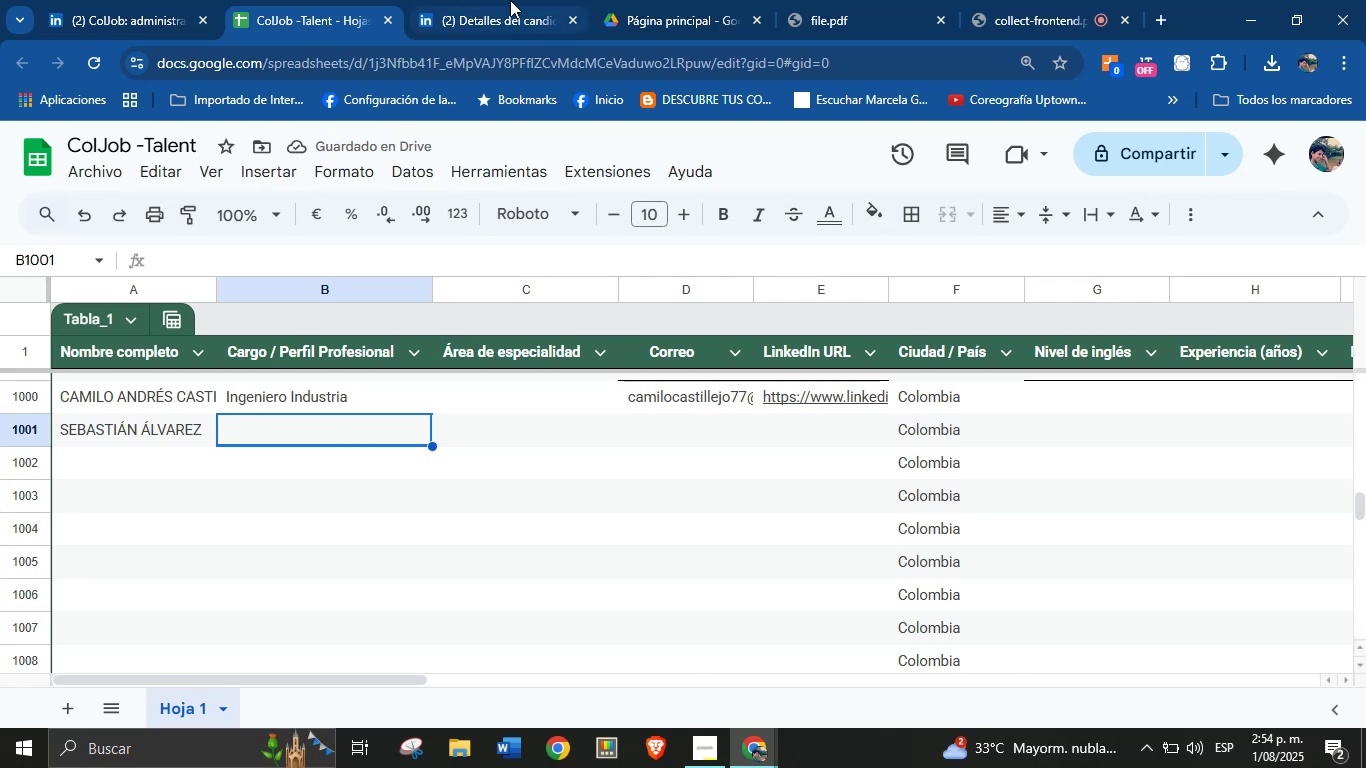 
left_click([510, 0])
 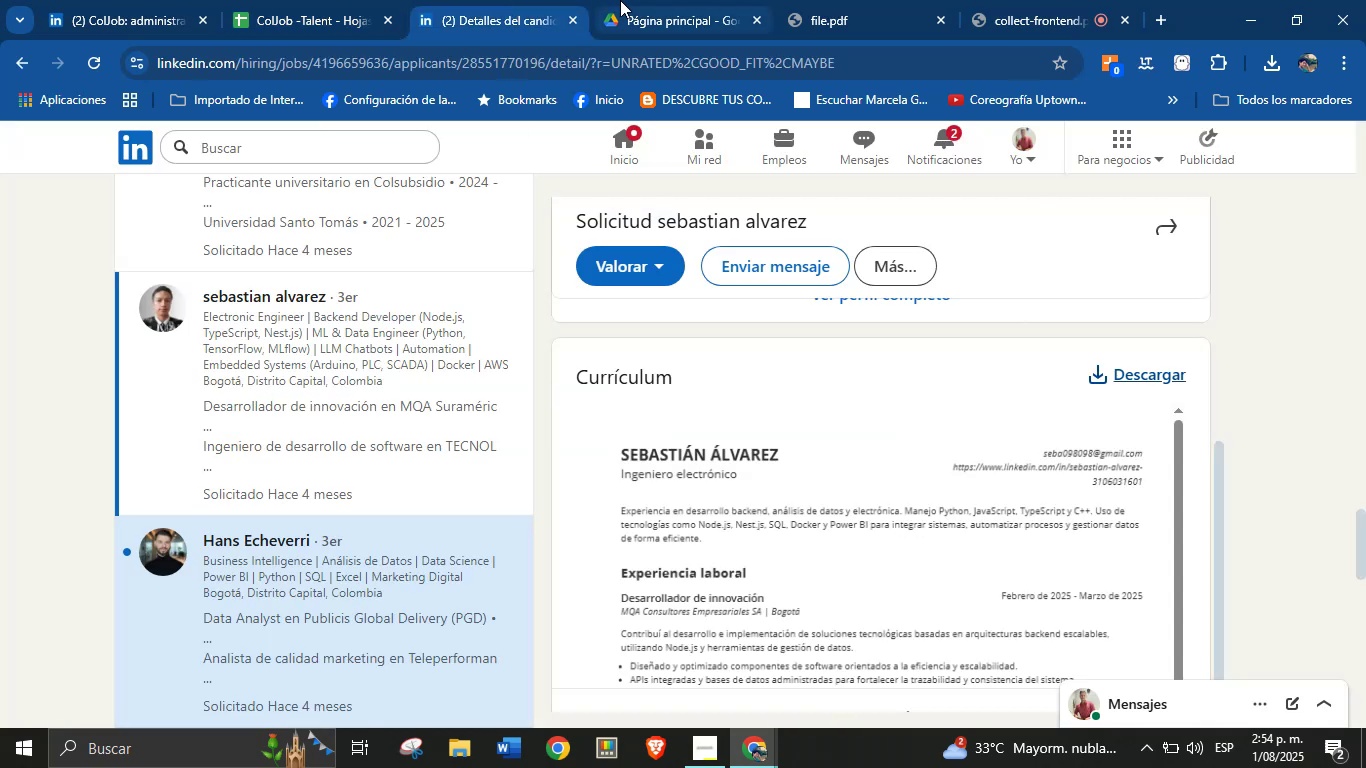 
left_click_drag(start_coordinate=[805, 0], to_coordinate=[664, 0])
 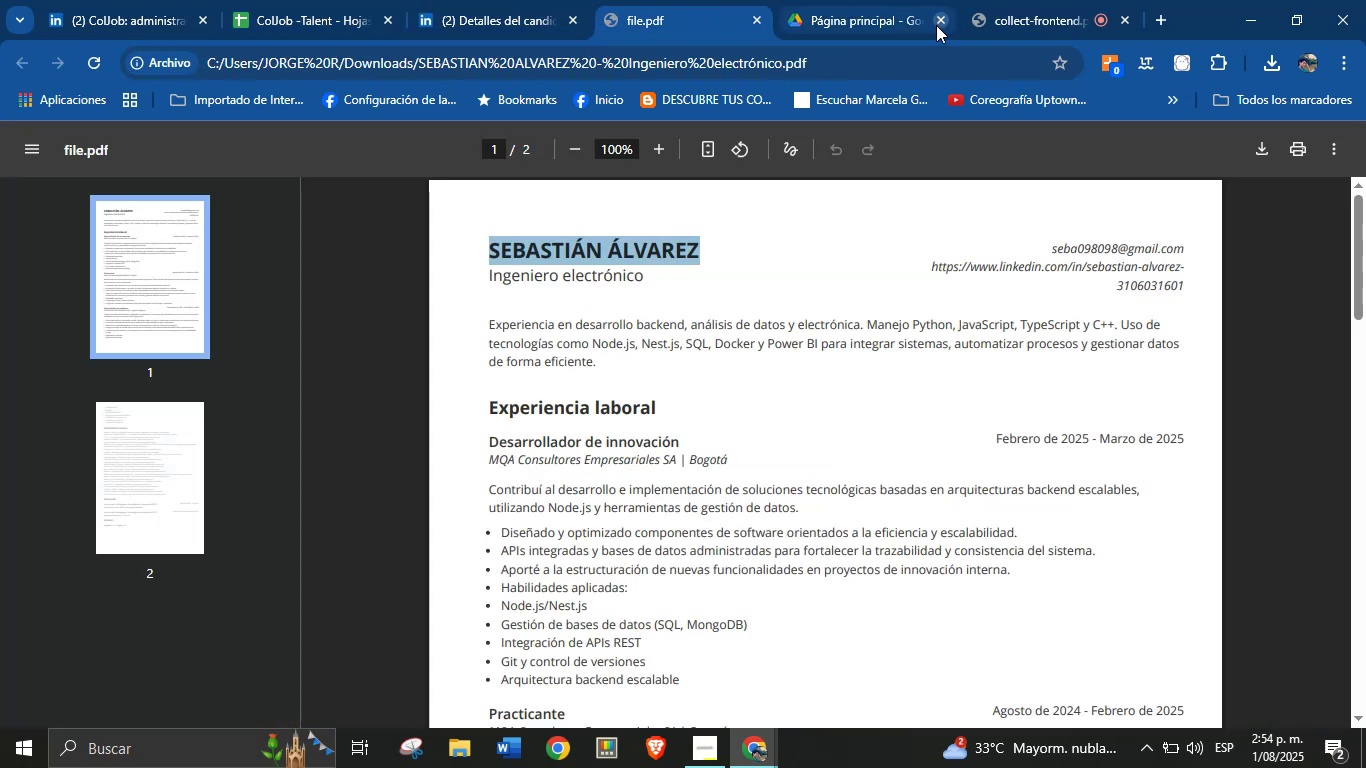 
left_click([683, 329])
 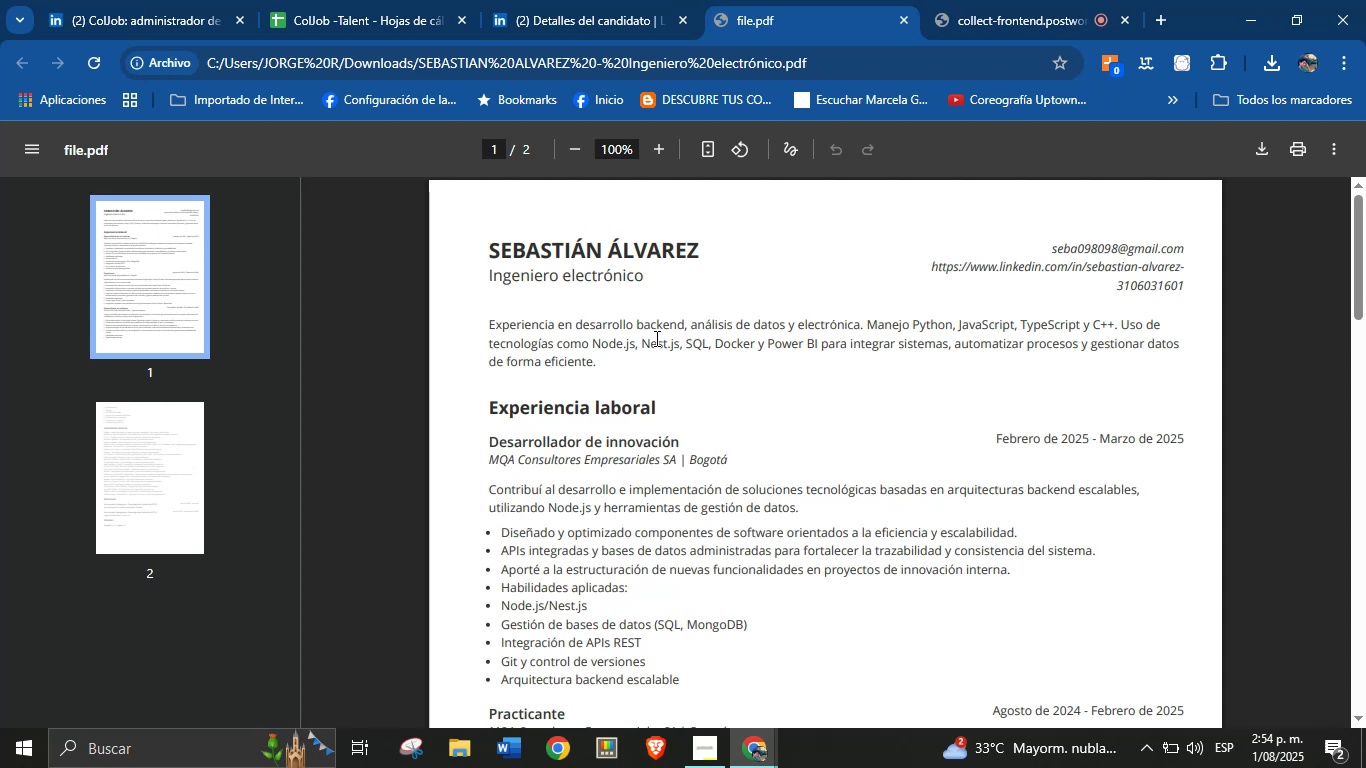 
wait(6.97)
 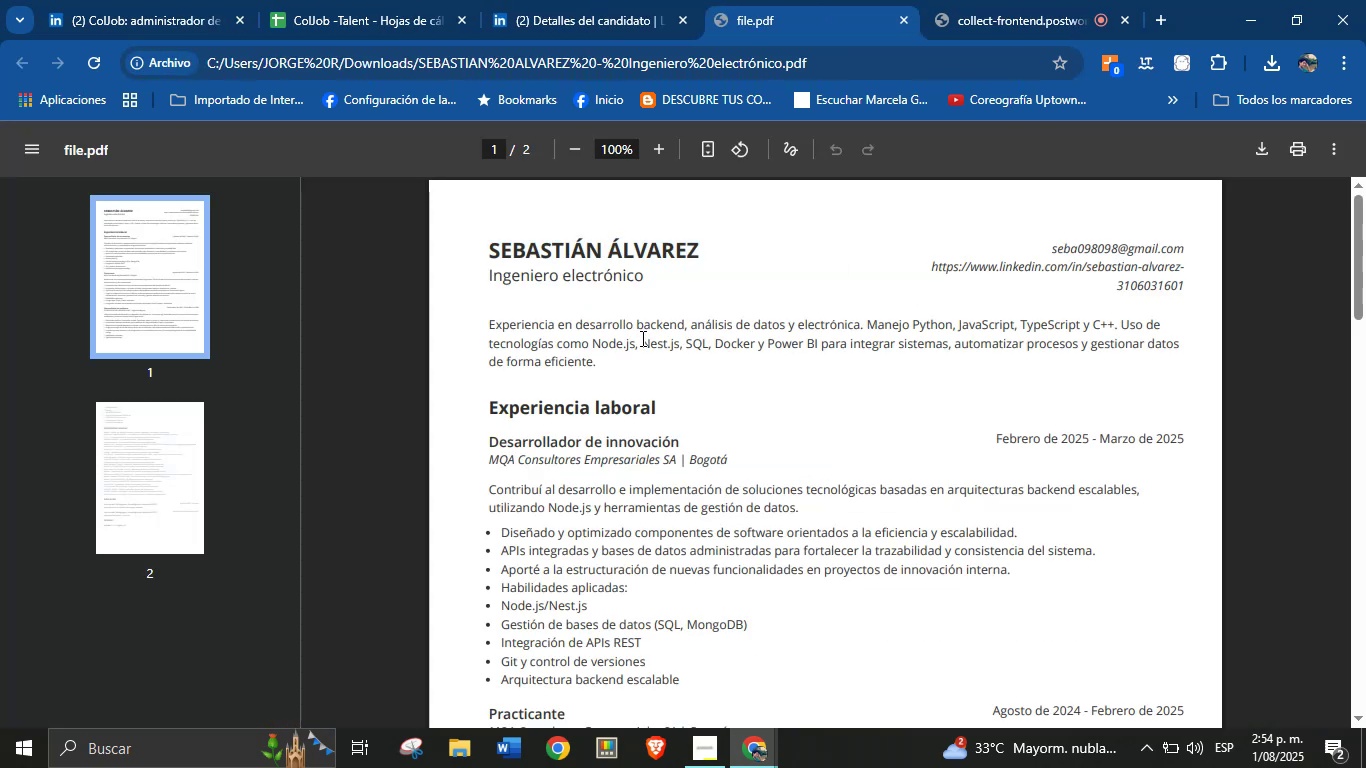 
scroll: coordinate [657, 354], scroll_direction: down, amount: 3.0
 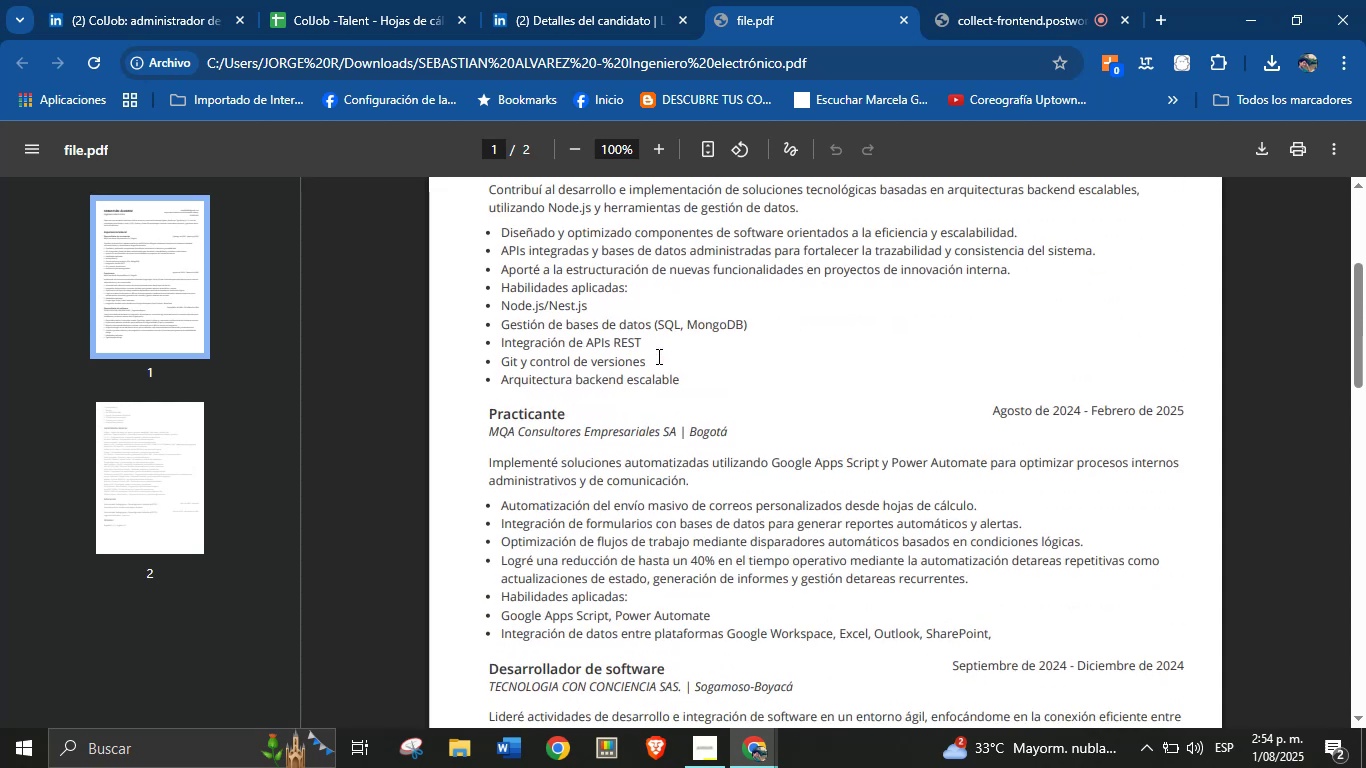 
scroll: coordinate [657, 356], scroll_direction: up, amount: 3.0
 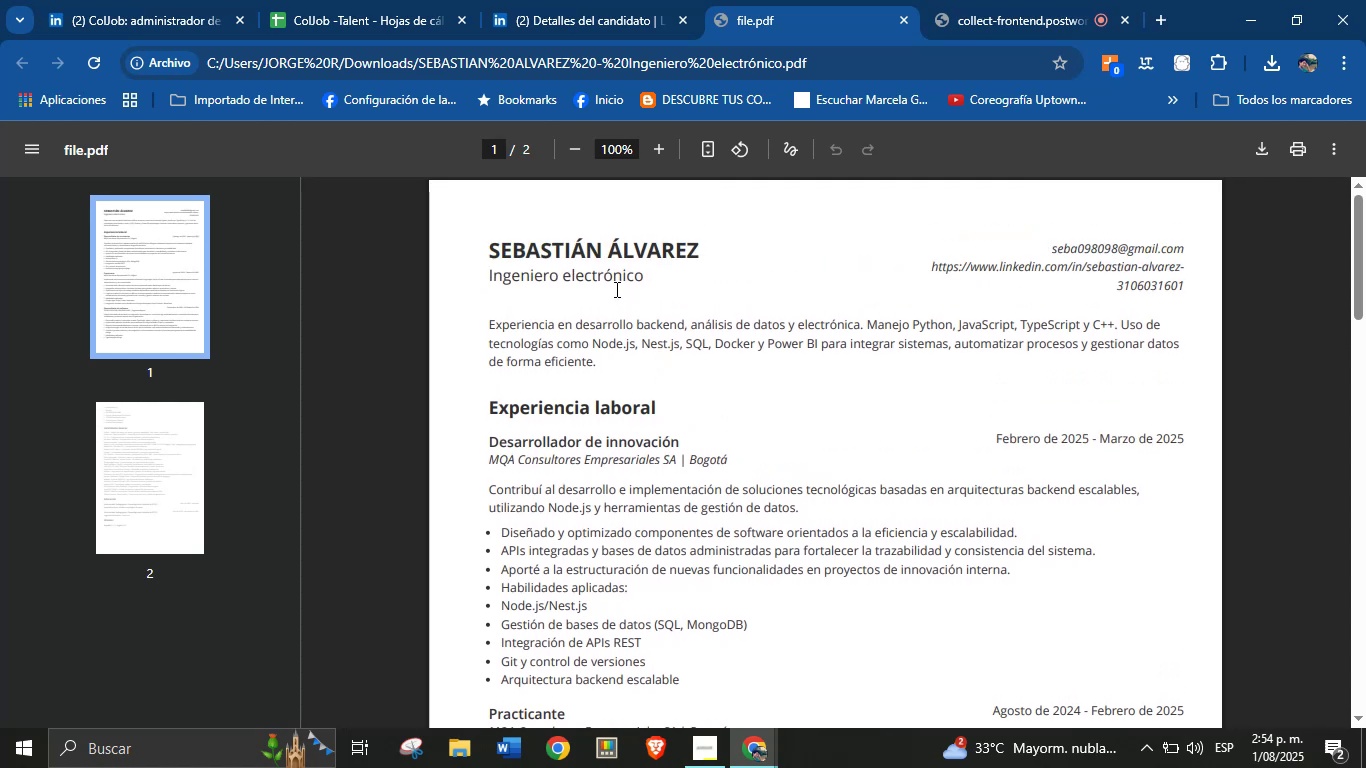 
double_click([617, 270])
 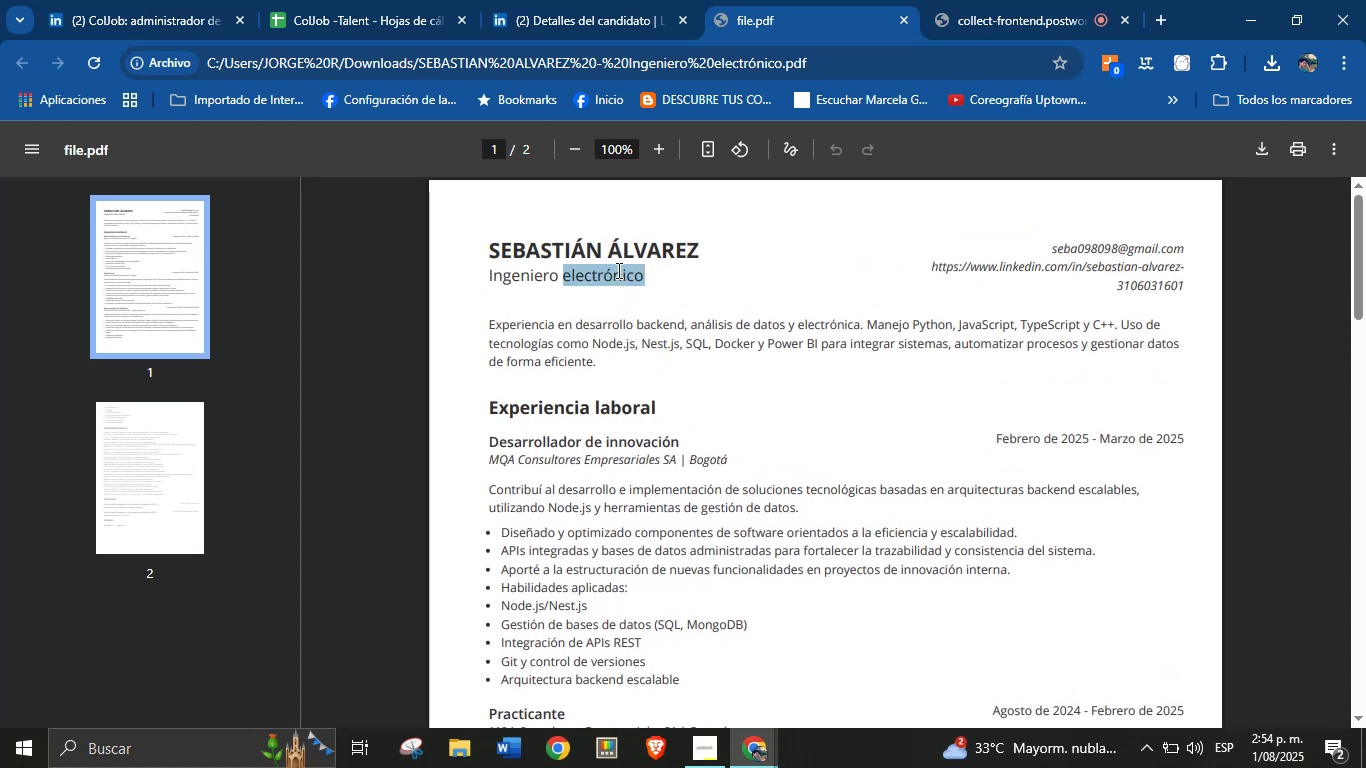 
triple_click([617, 270])
 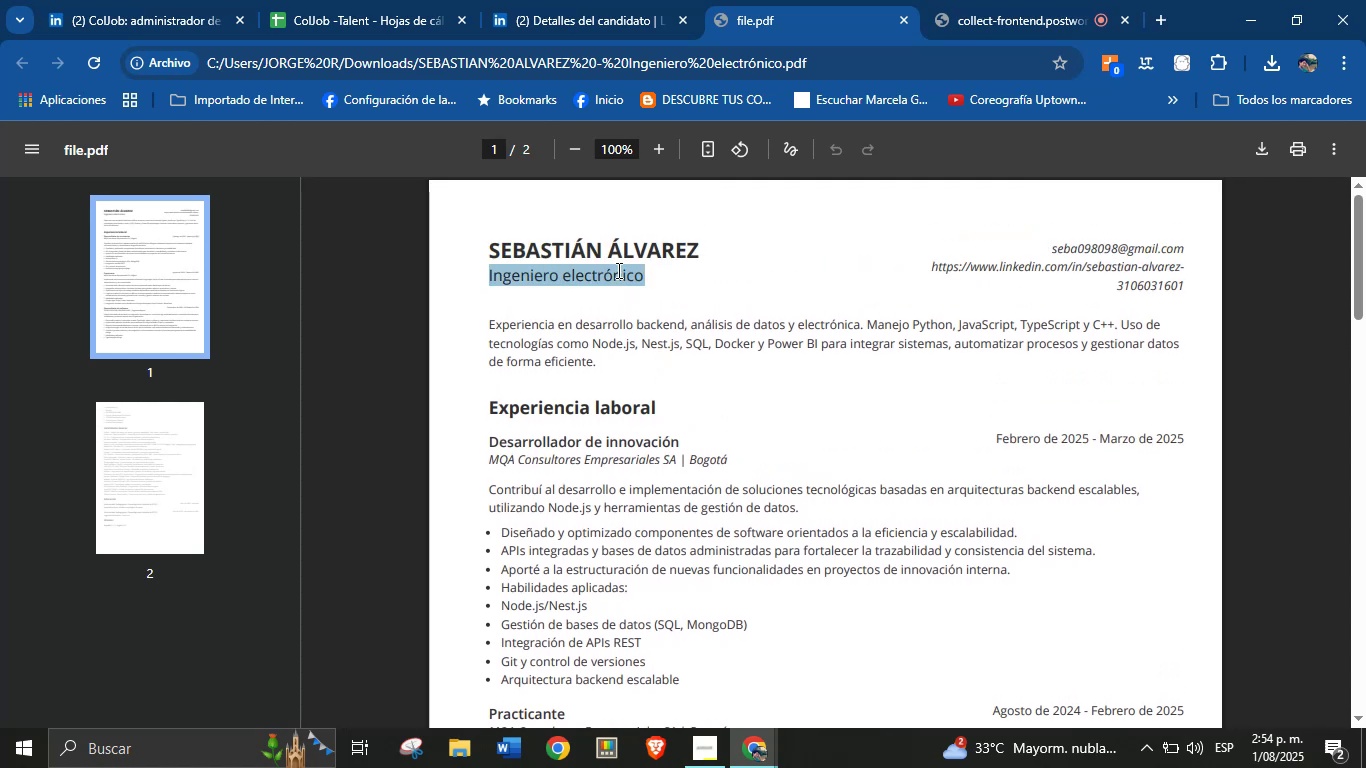 
key(Control+C)
 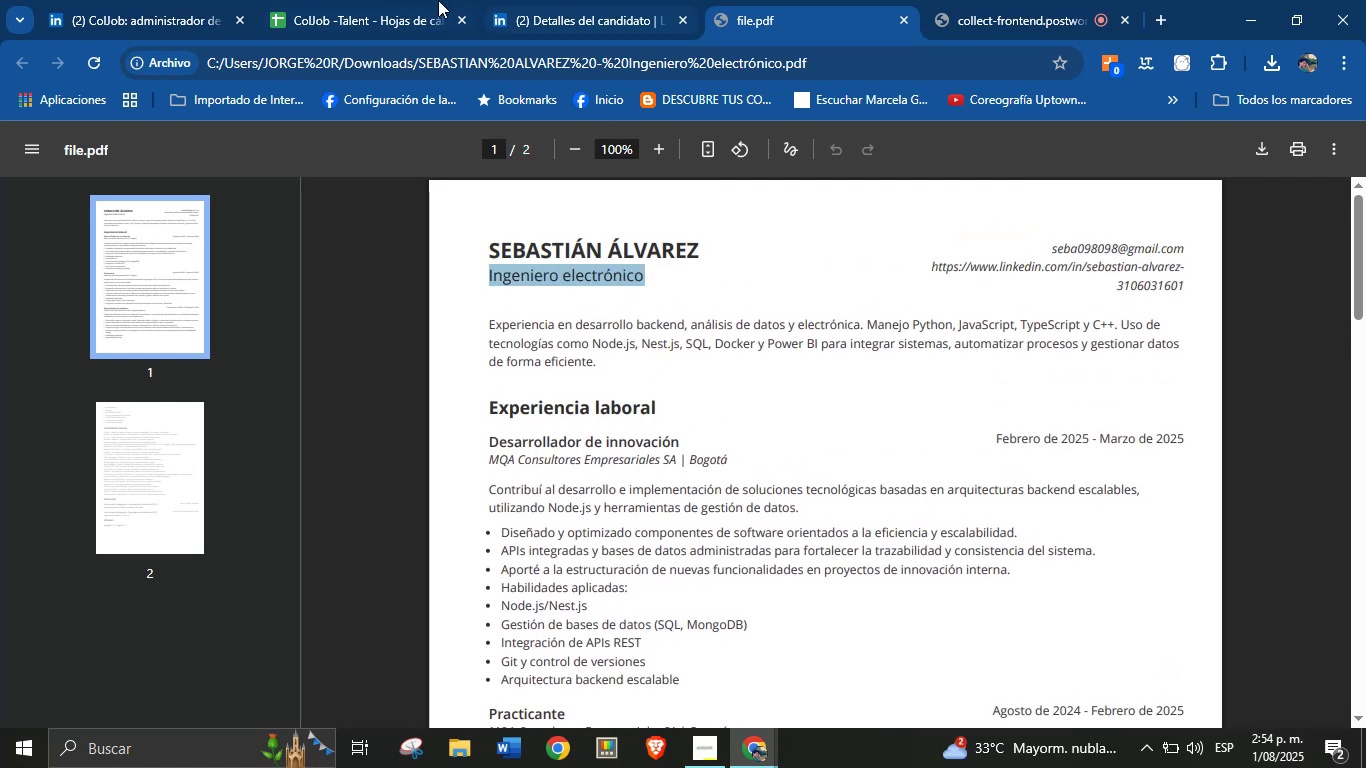 
left_click([421, 0])
 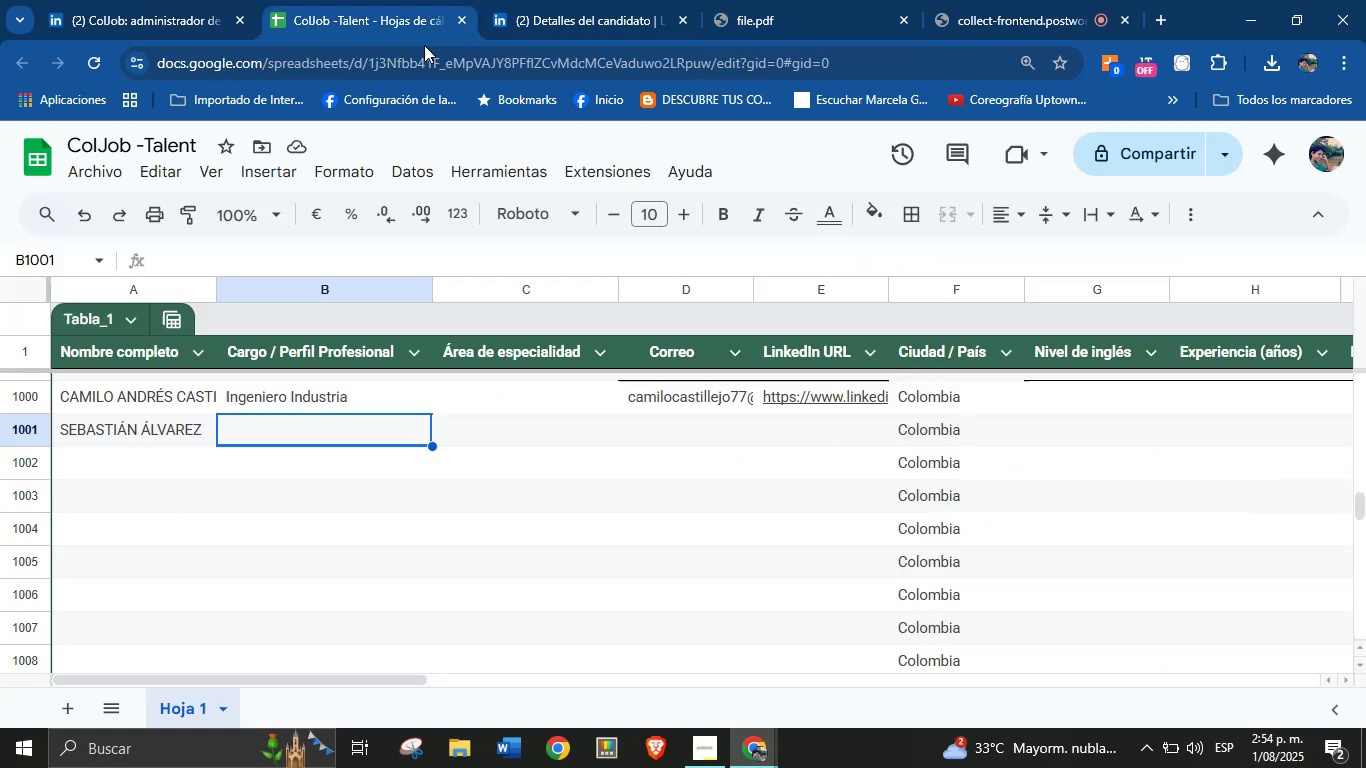 
key(Control+V)
 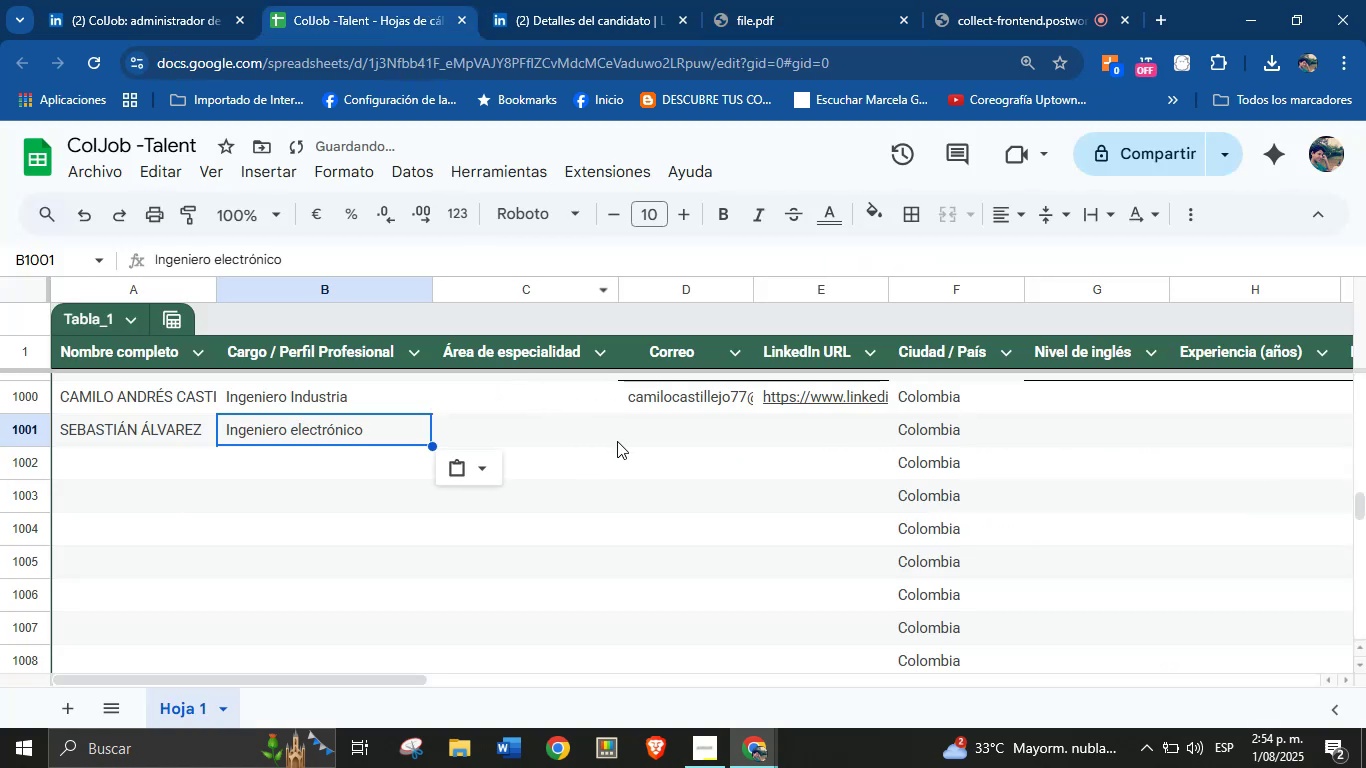 
left_click([646, 438])
 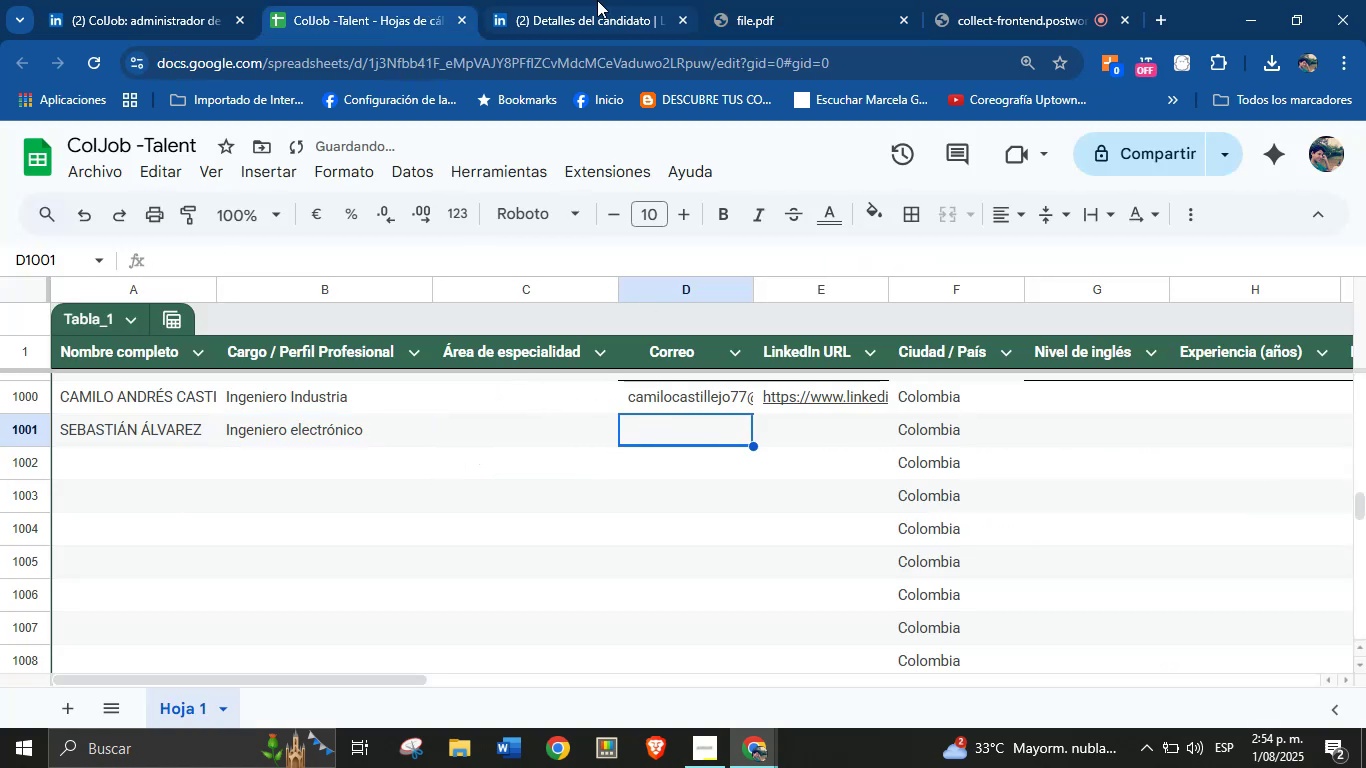 
left_click([597, 0])
 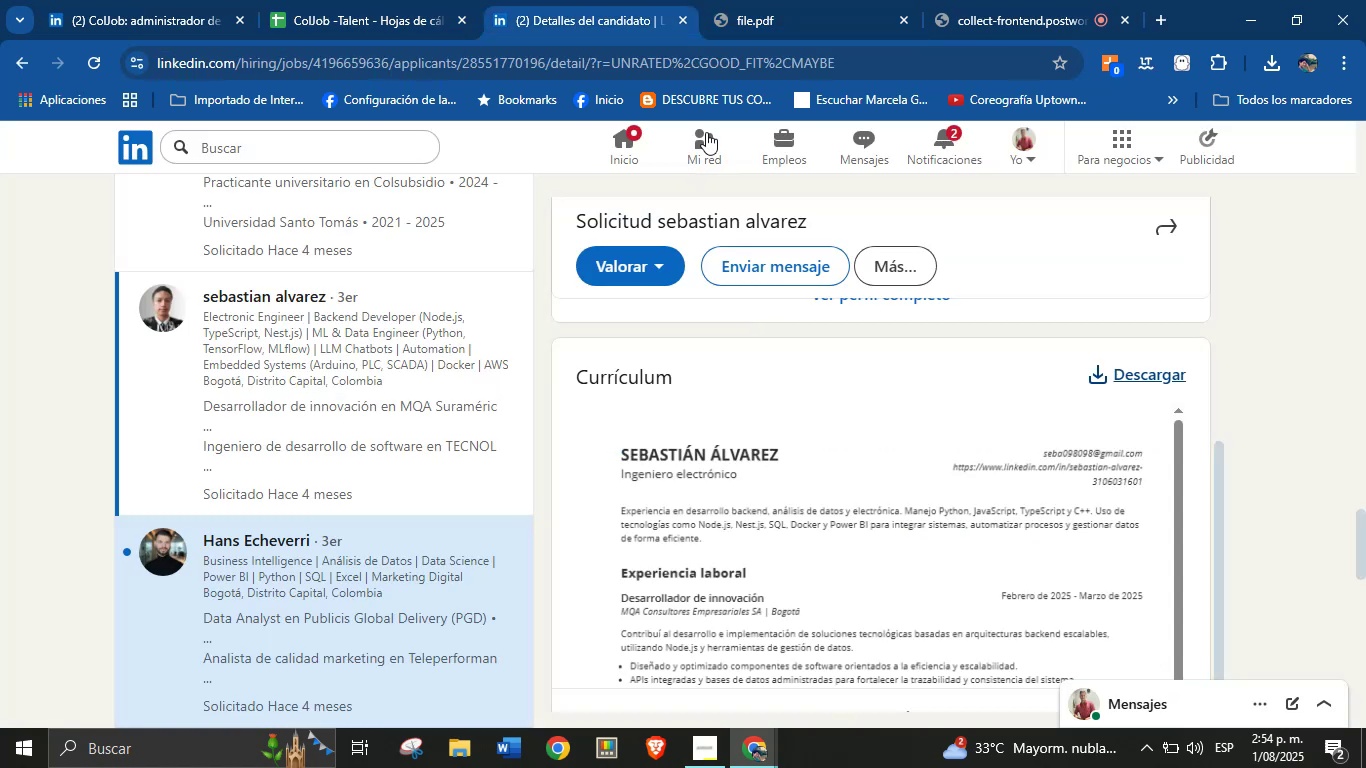 
left_click([796, 0])
 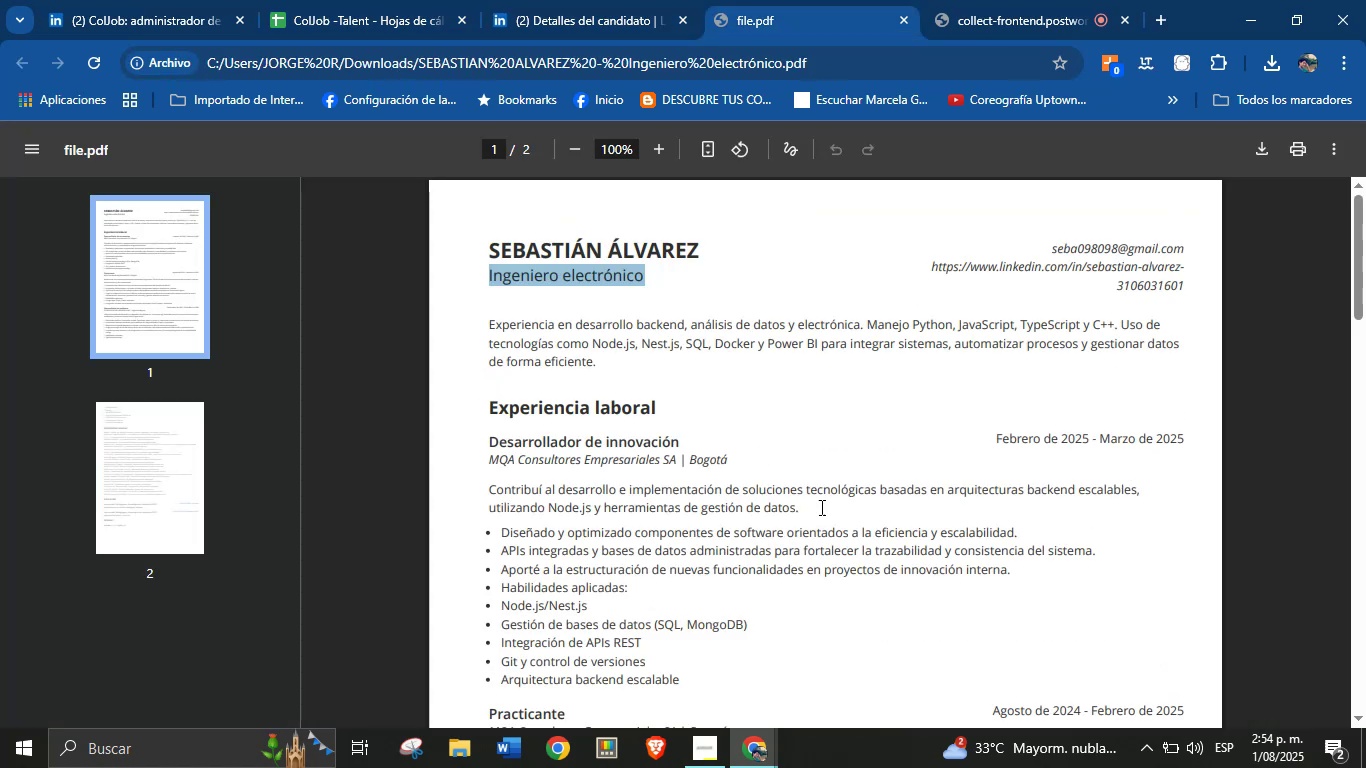 
left_click([819, 517])
 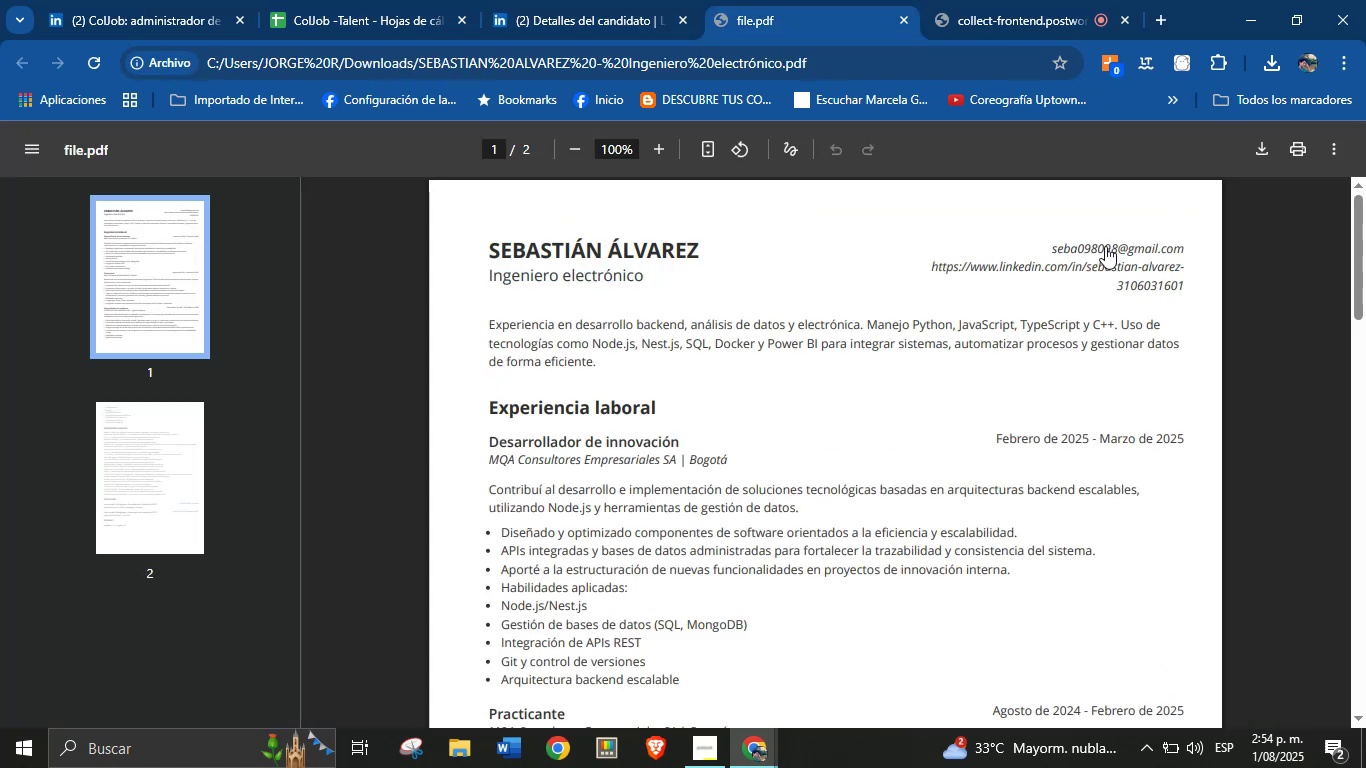 
right_click([1109, 244])
 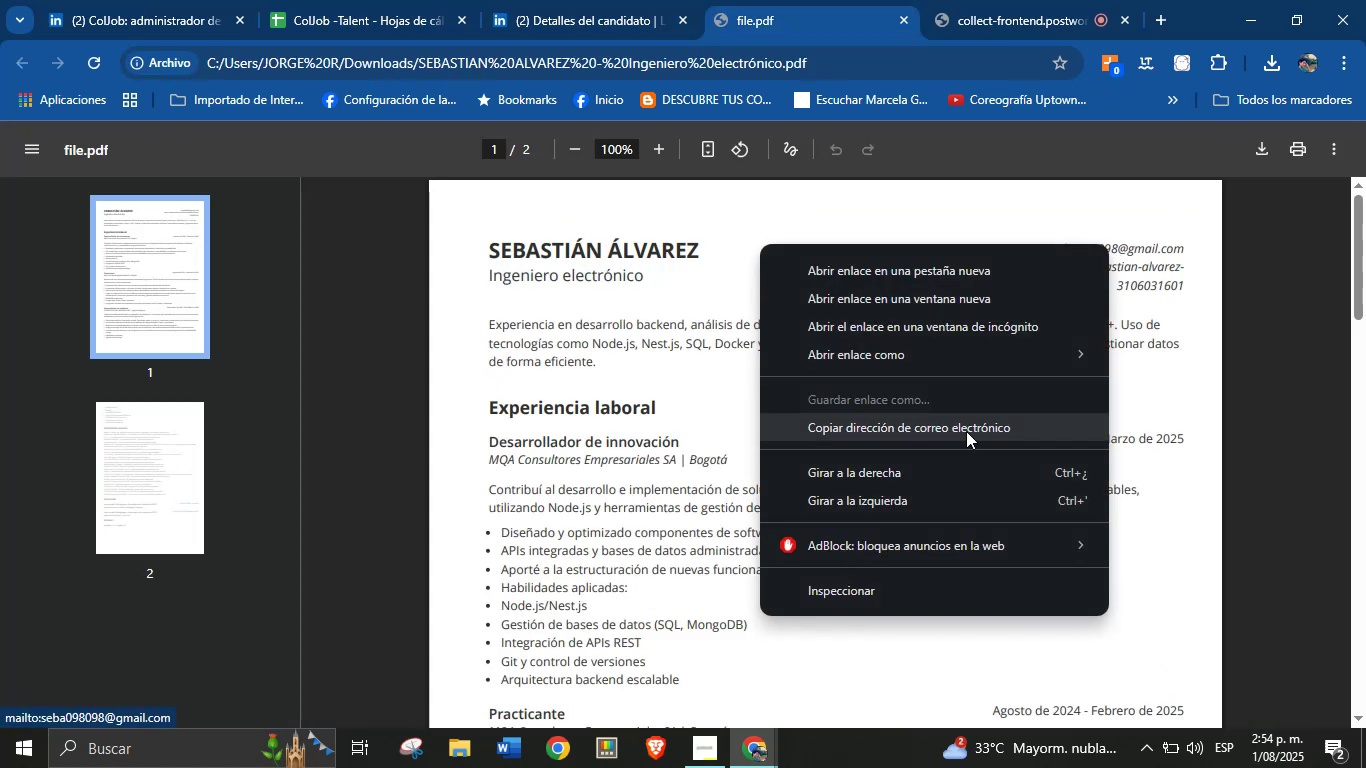 
left_click([963, 433])
 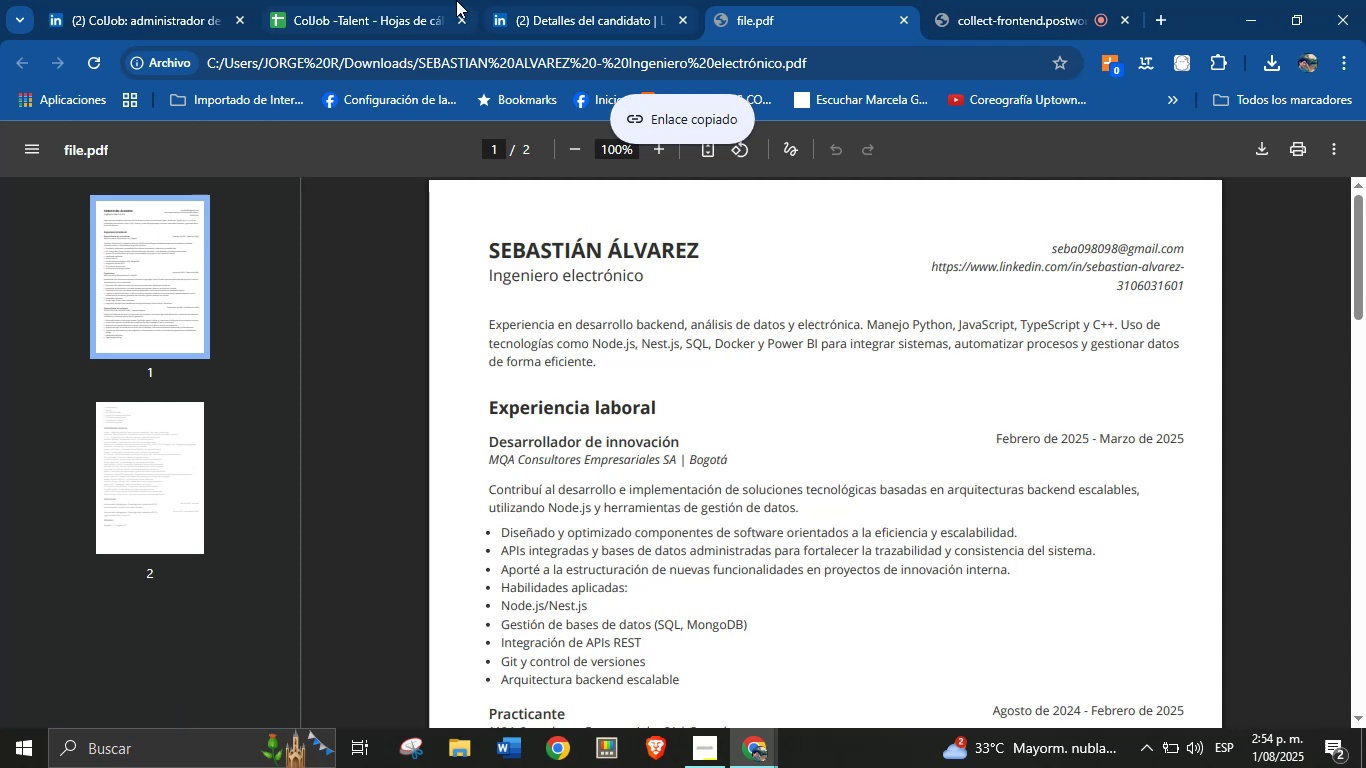 
left_click([407, 0])
 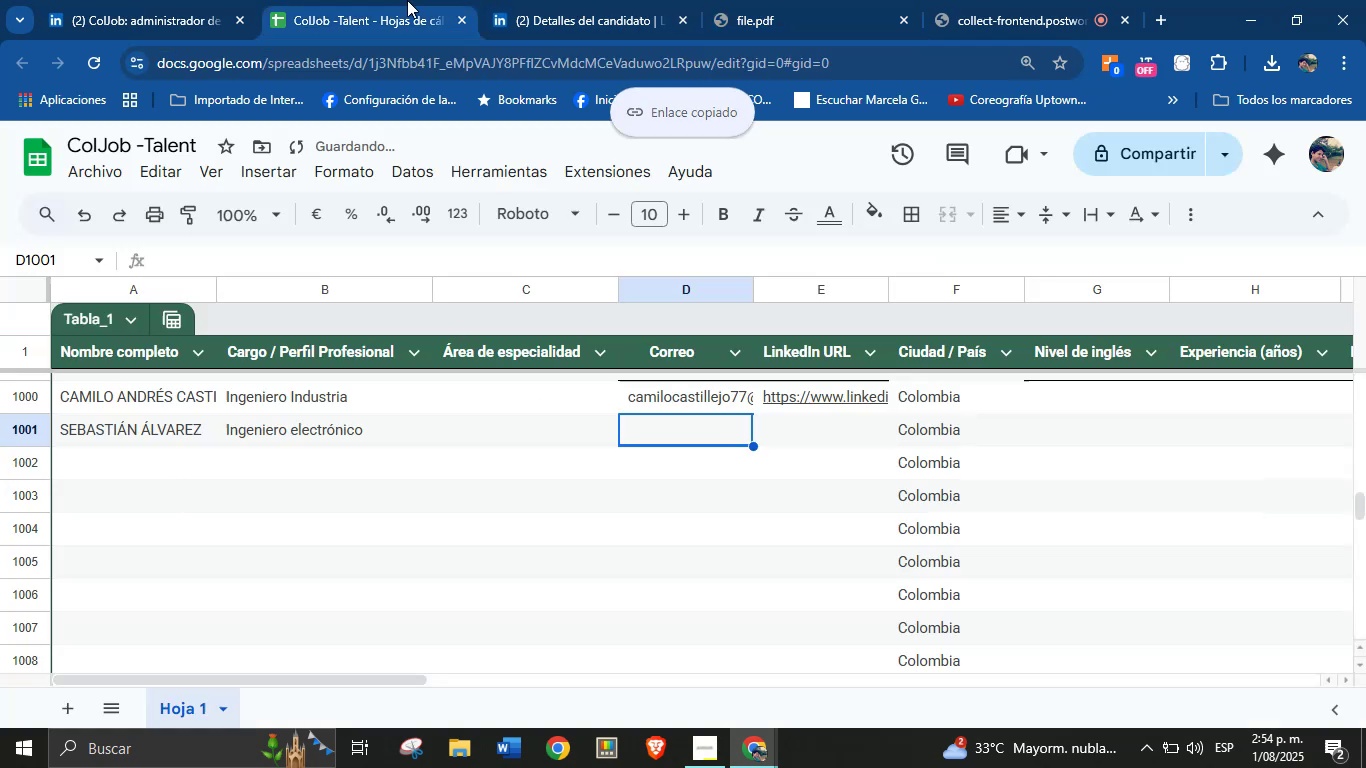 
key(Control+V)
 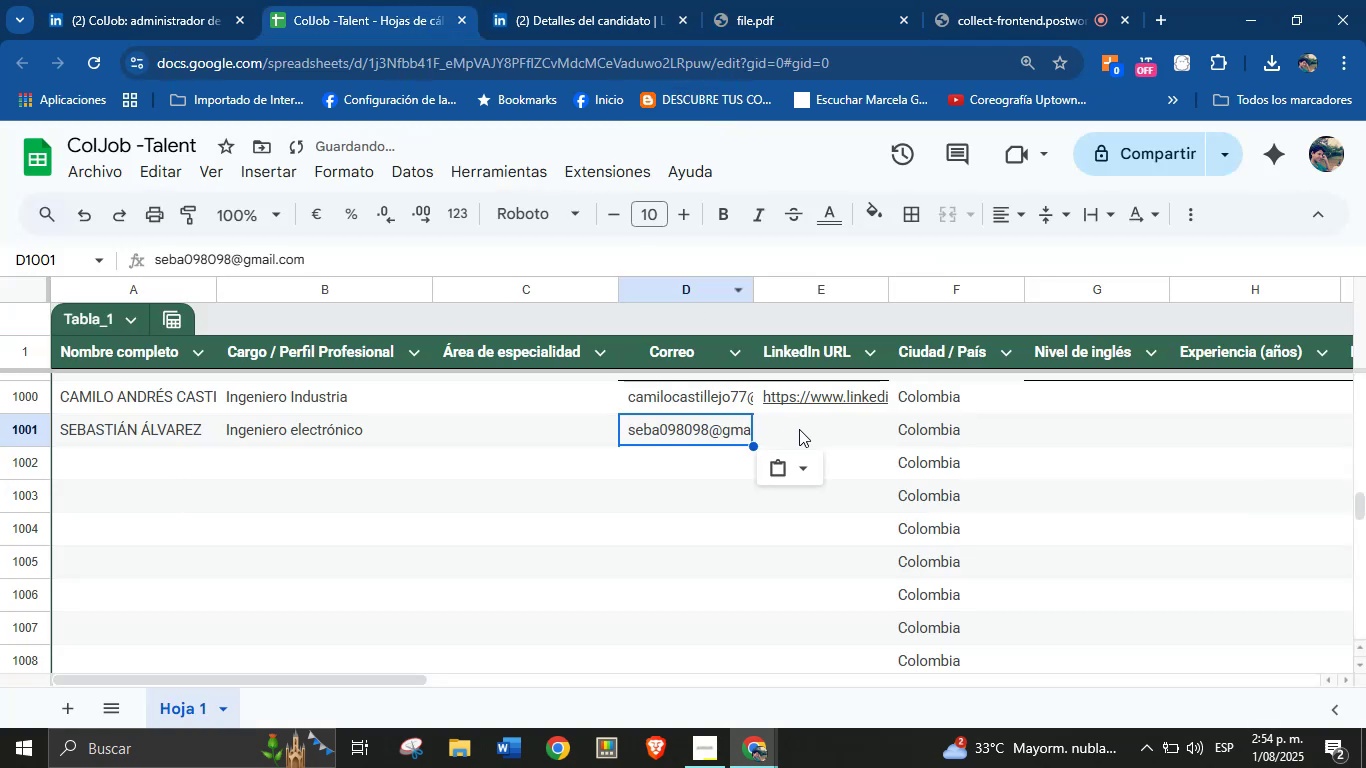 
left_click([800, 430])
 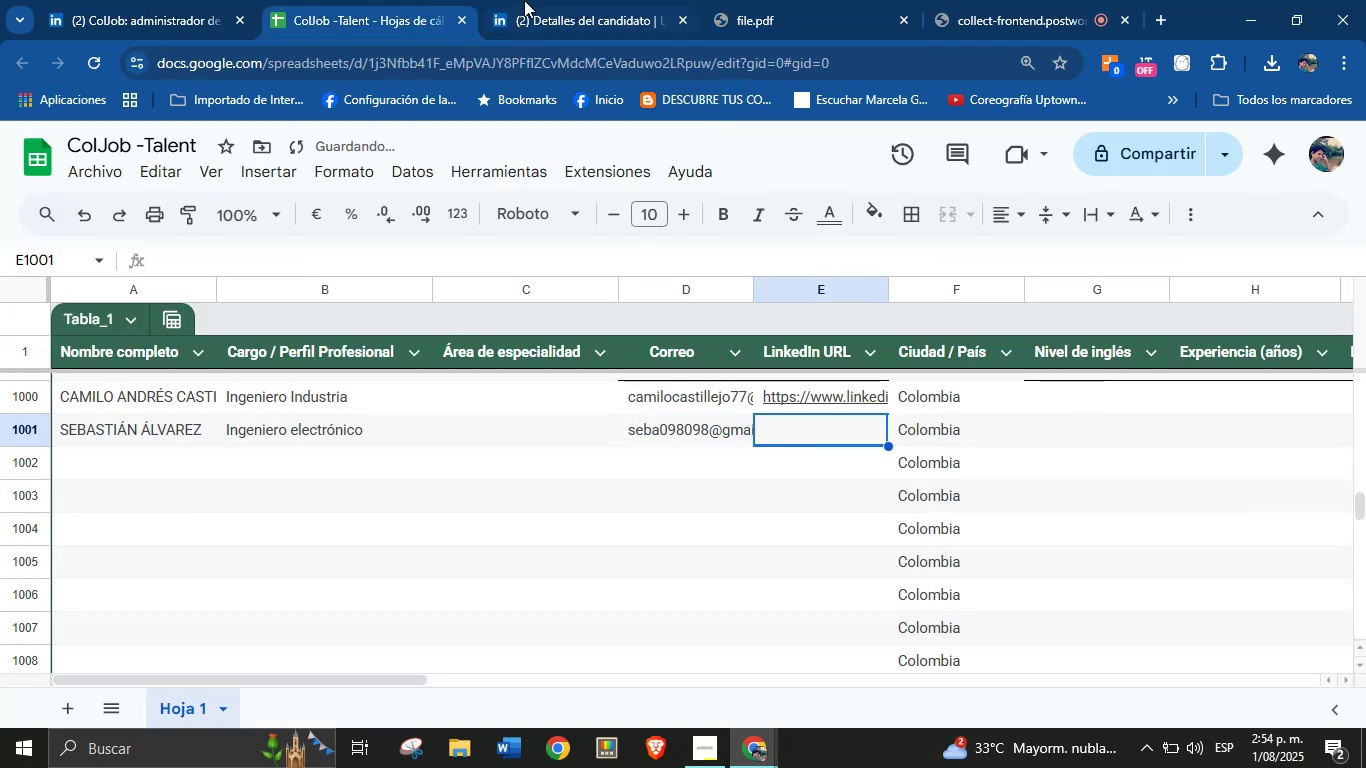 
left_click([525, 0])
 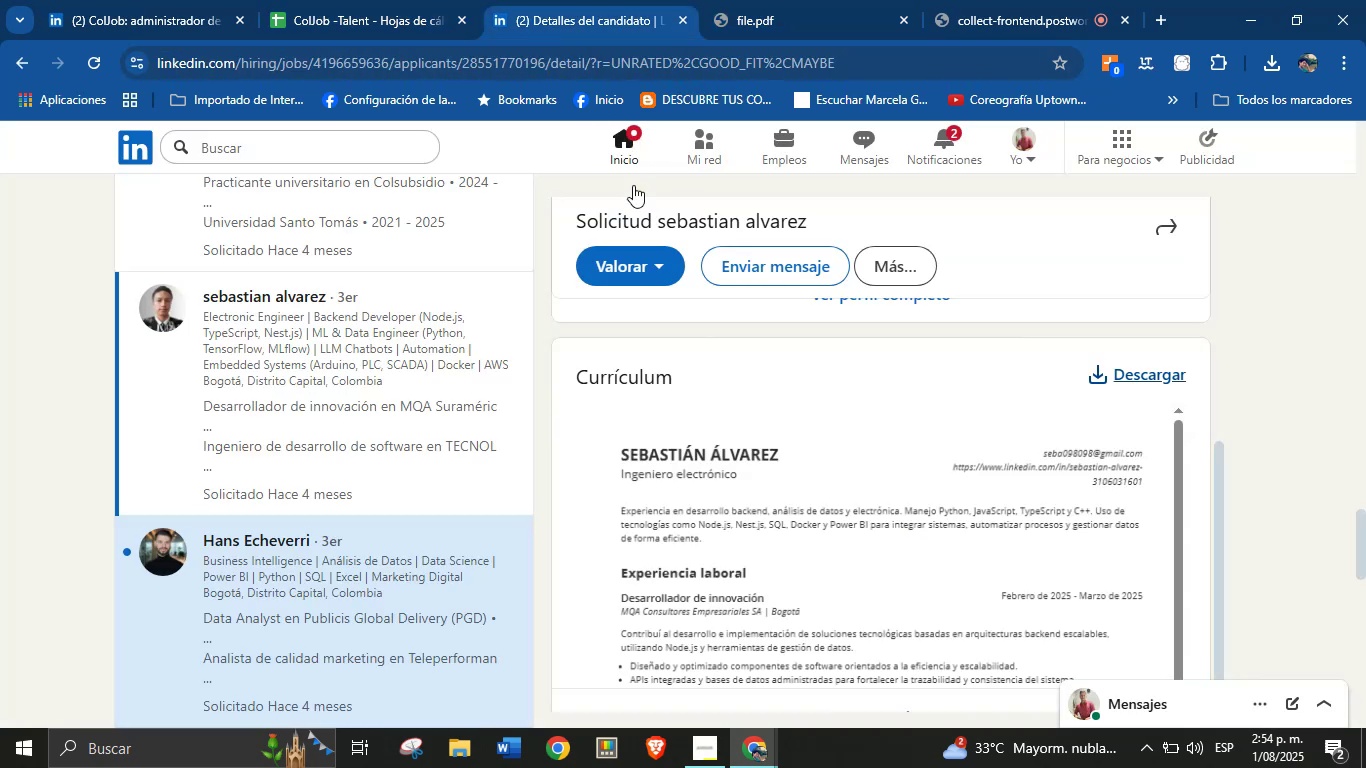 
scroll: coordinate [783, 438], scroll_direction: up, amount: 1.0
 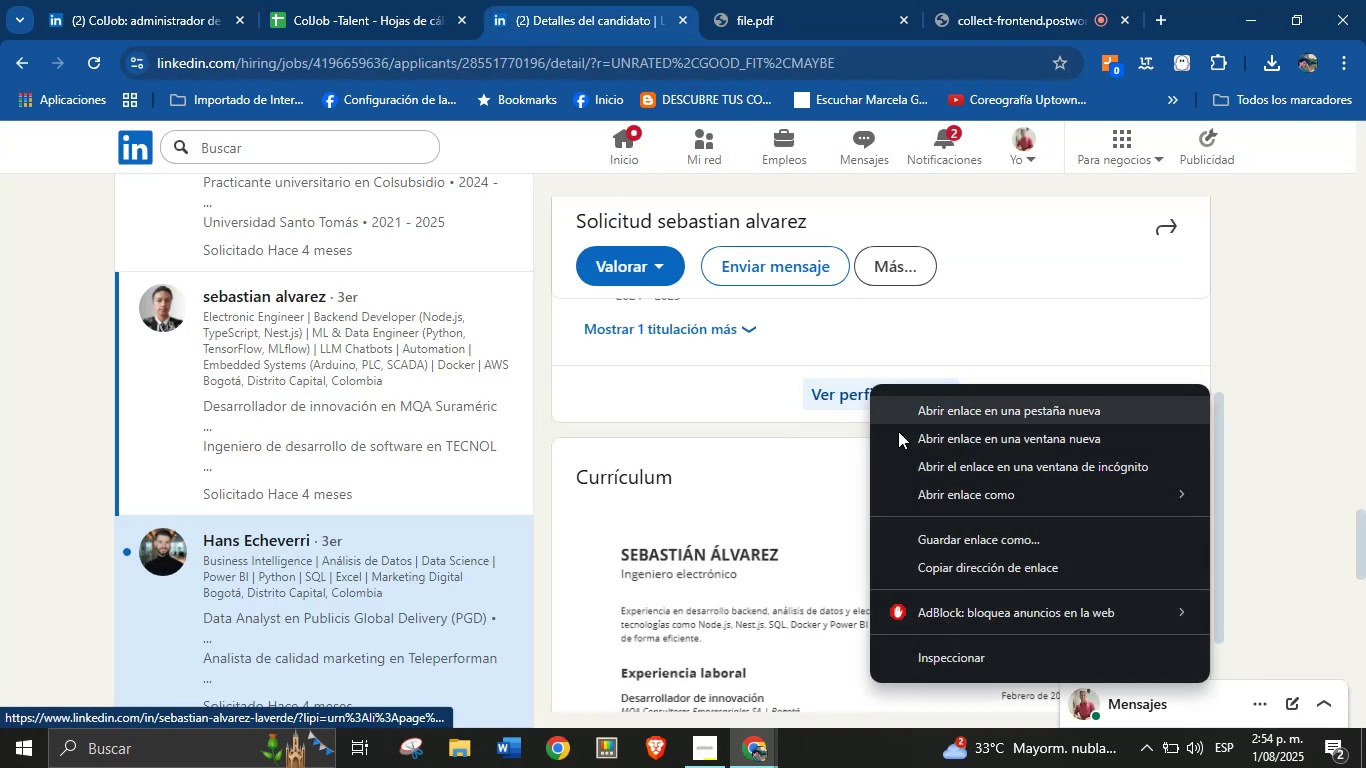 
left_click([1025, 568])
 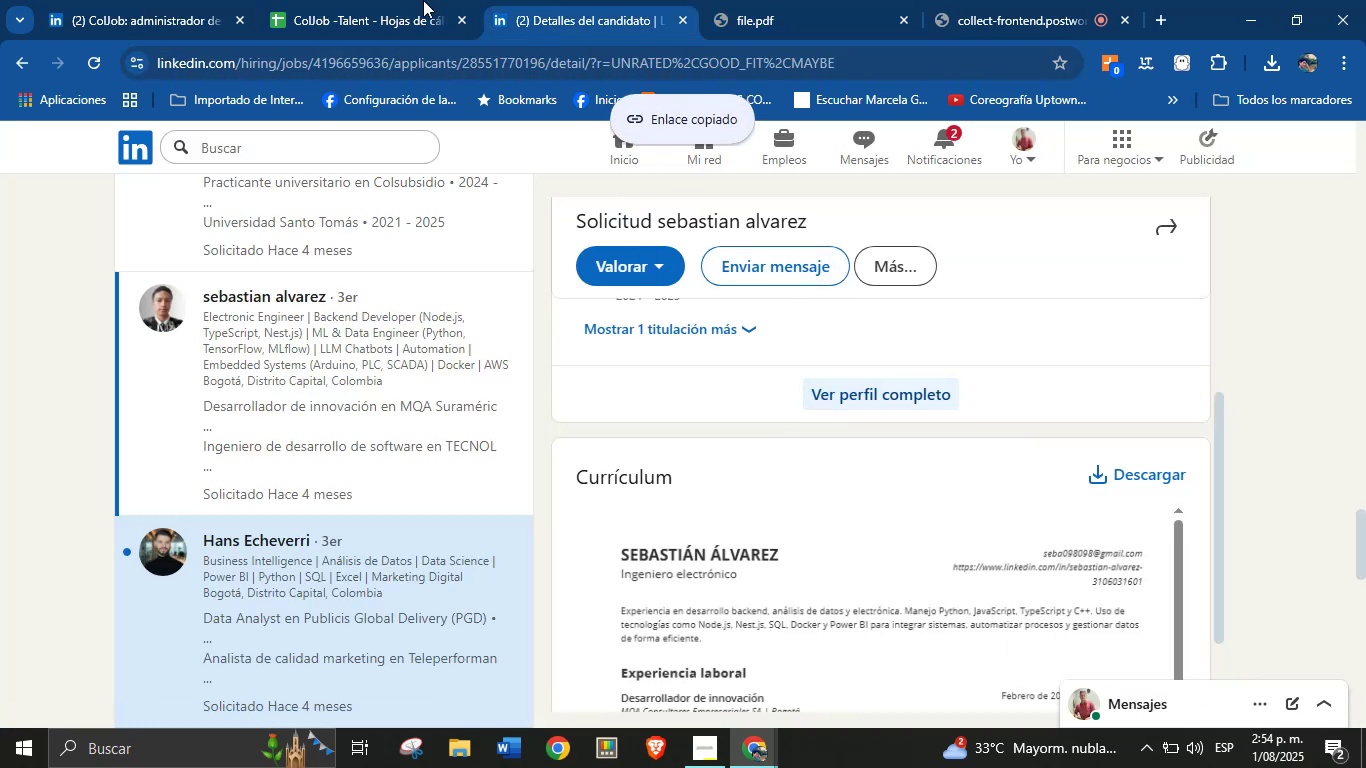 
left_click([408, 0])
 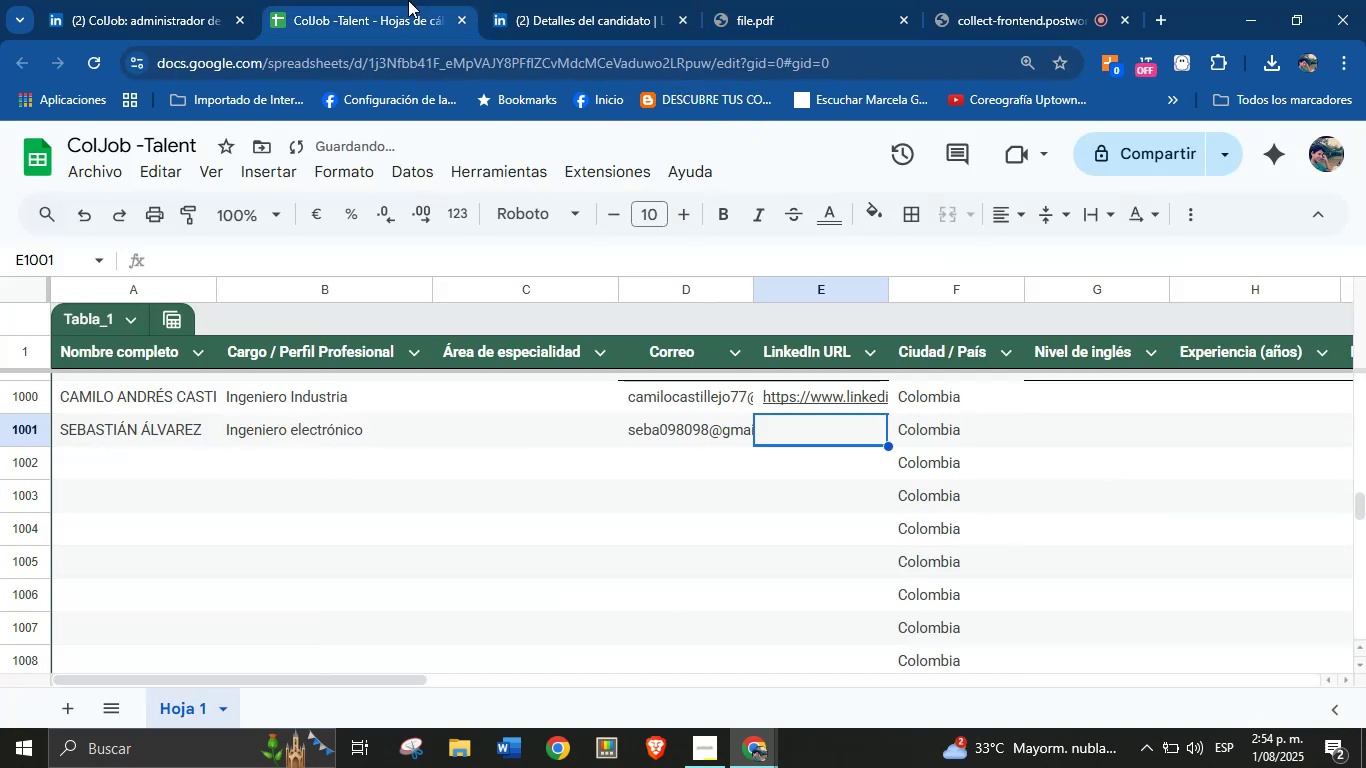 
key(Control+V)
 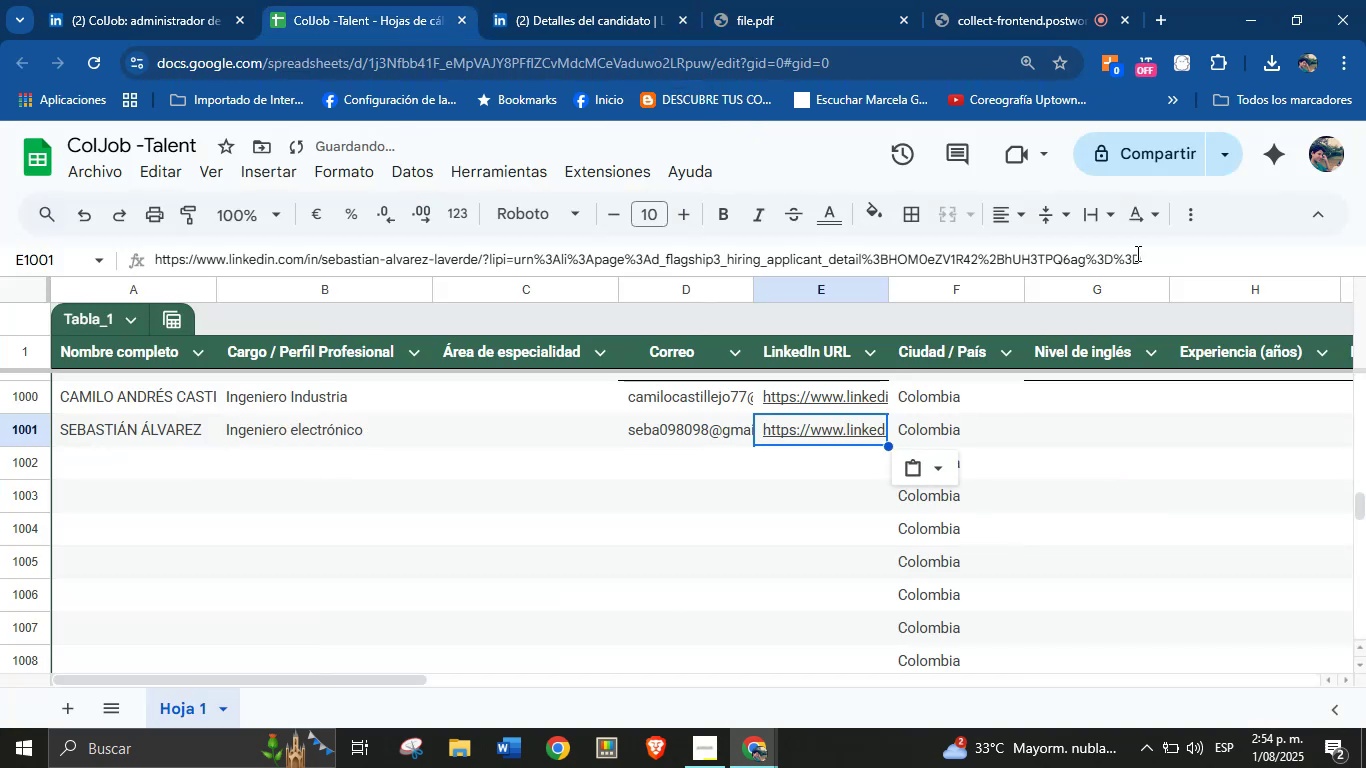 
left_click_drag(start_coordinate=[1170, 253], to_coordinate=[487, 255])
 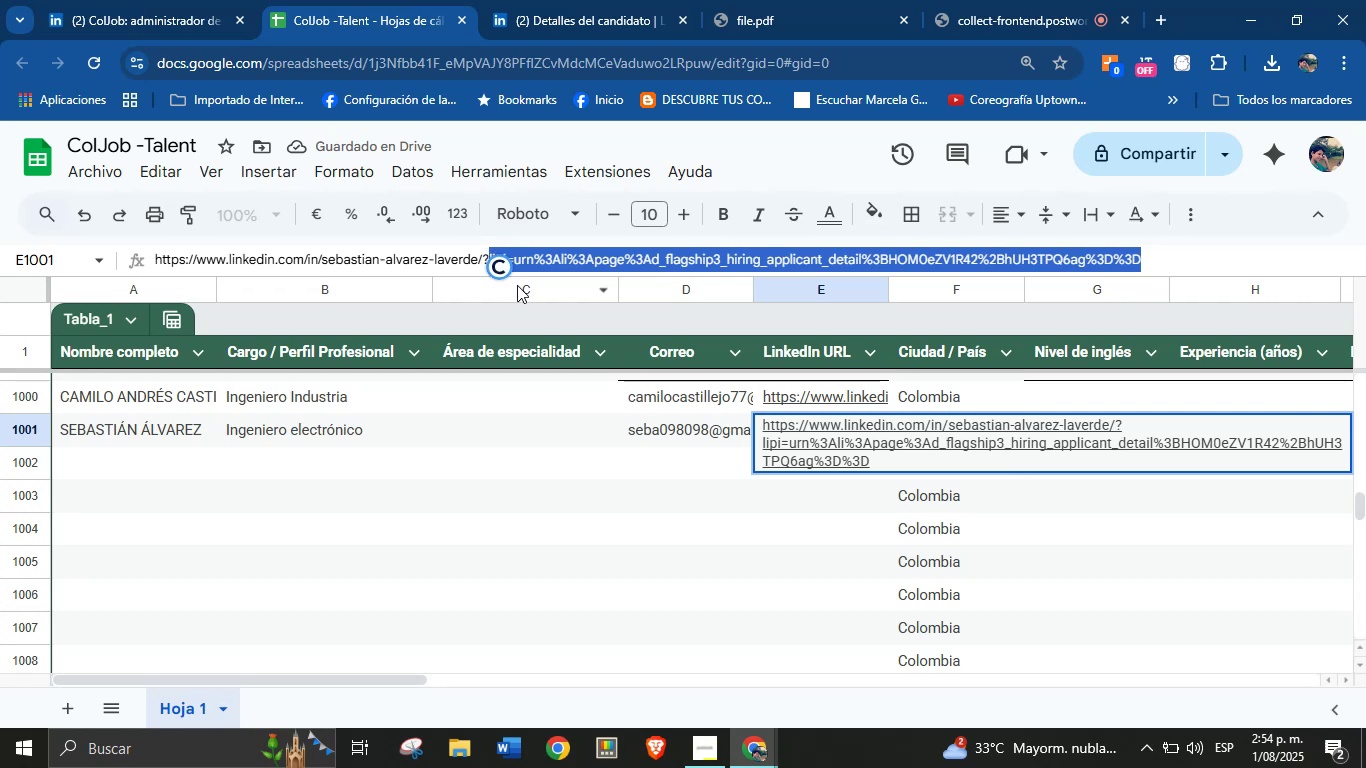 
key(Backspace)
 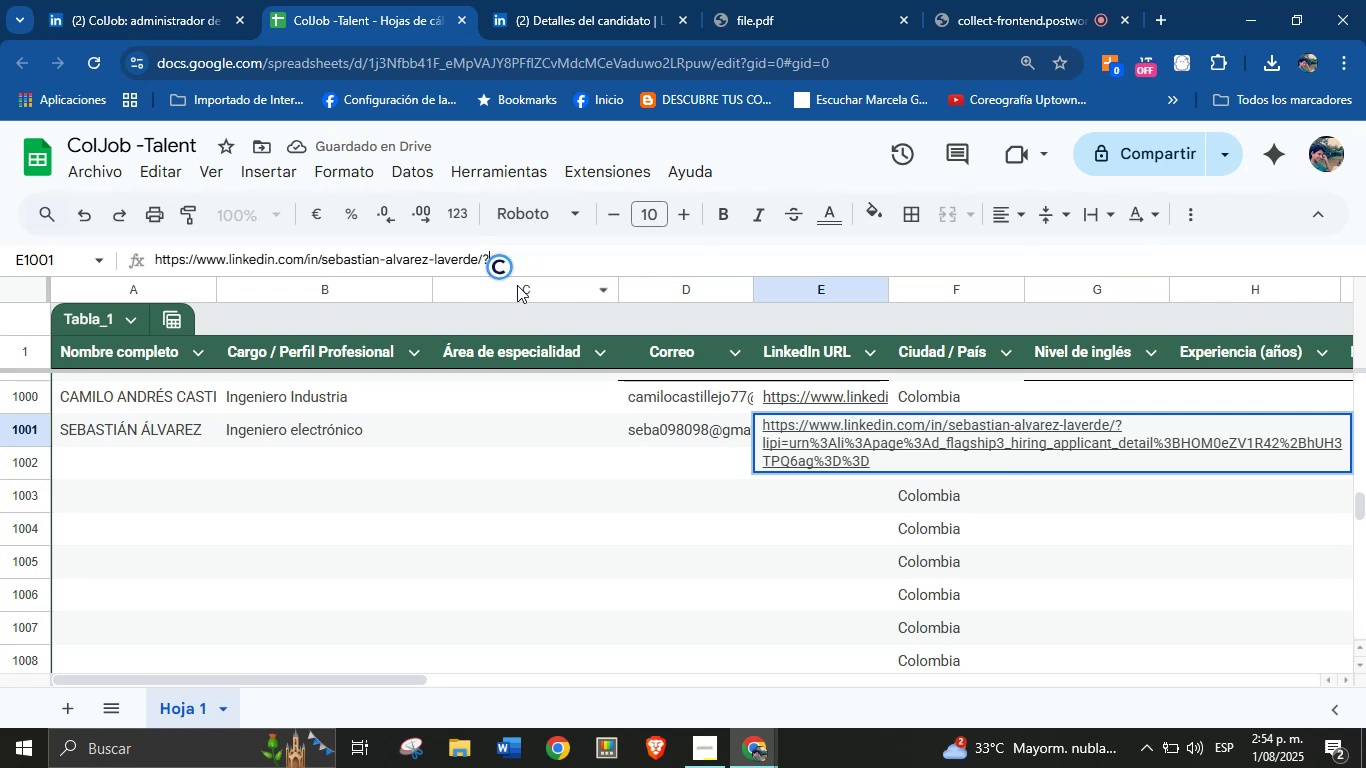 
key(Enter)
 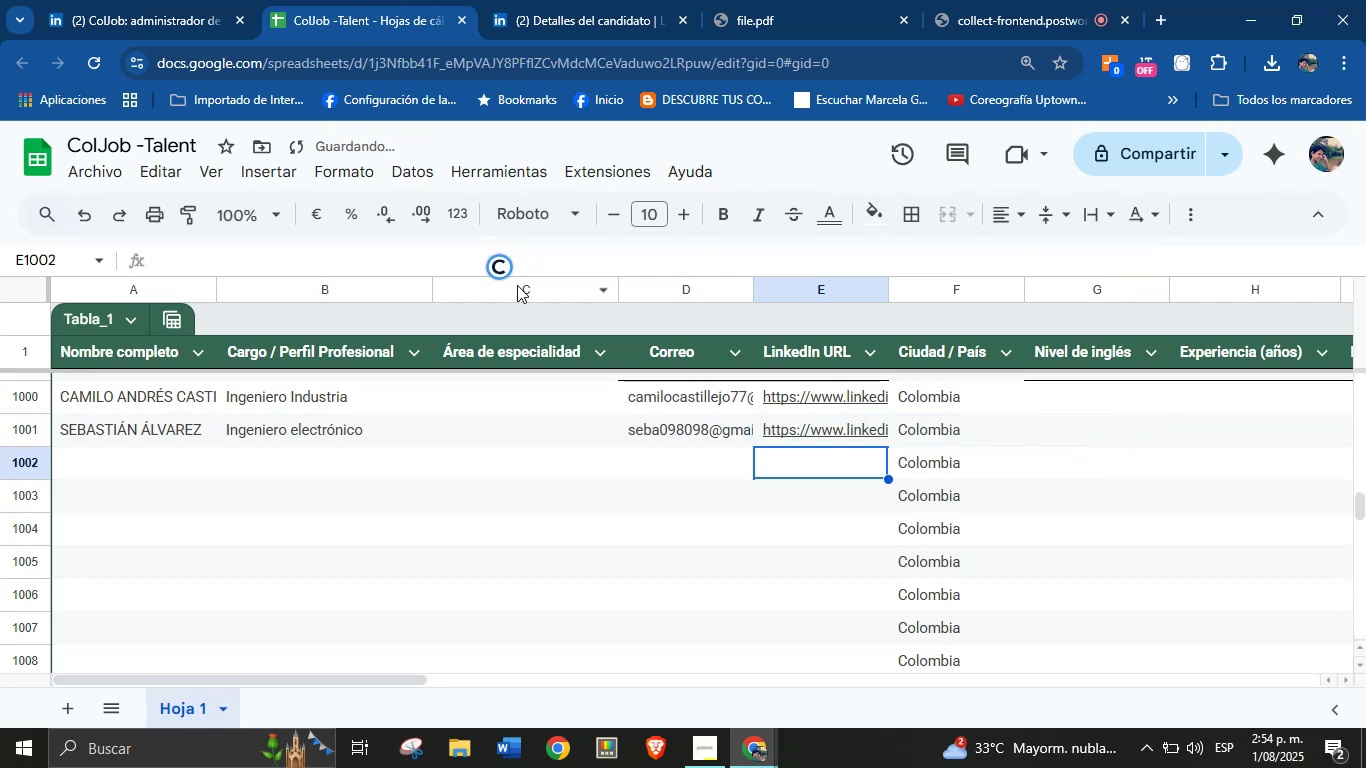 
scroll: coordinate [321, 387], scroll_direction: up, amount: 1.0
 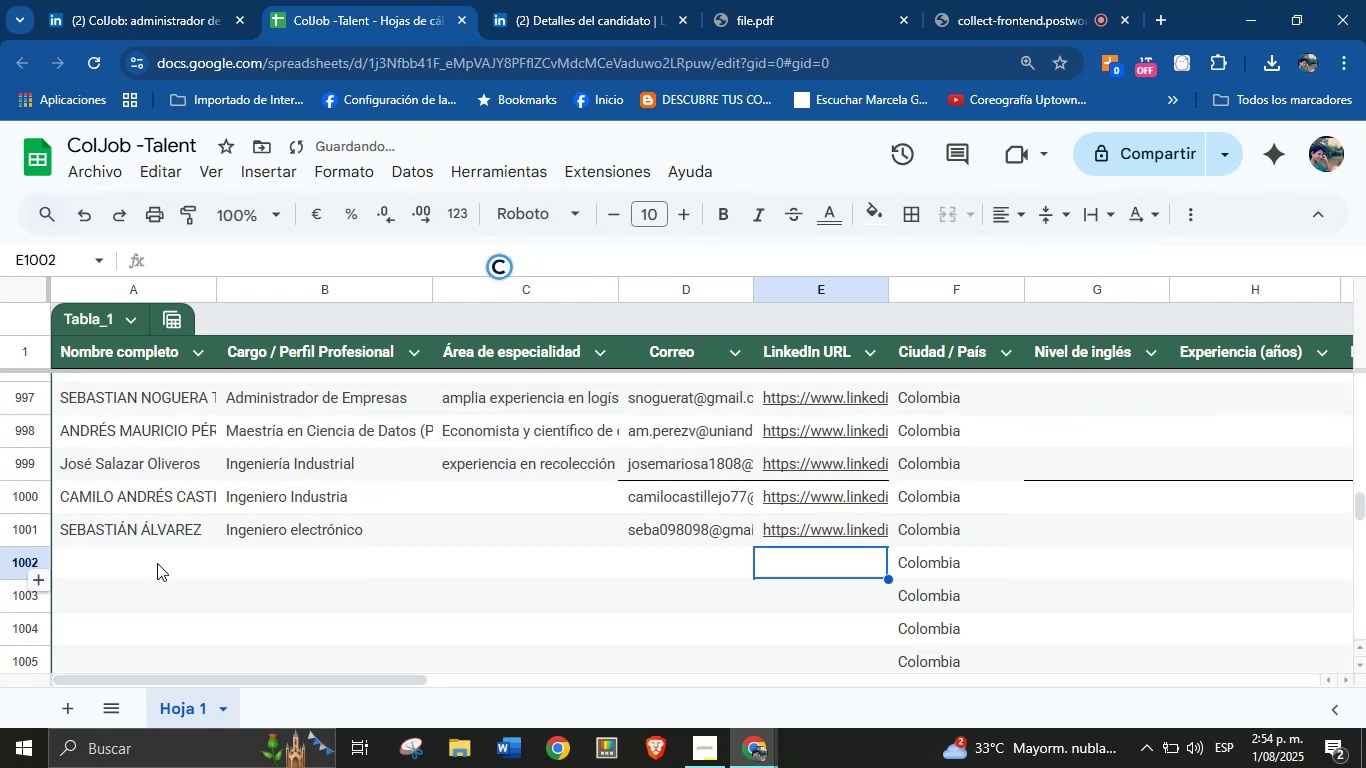 
left_click([157, 563])
 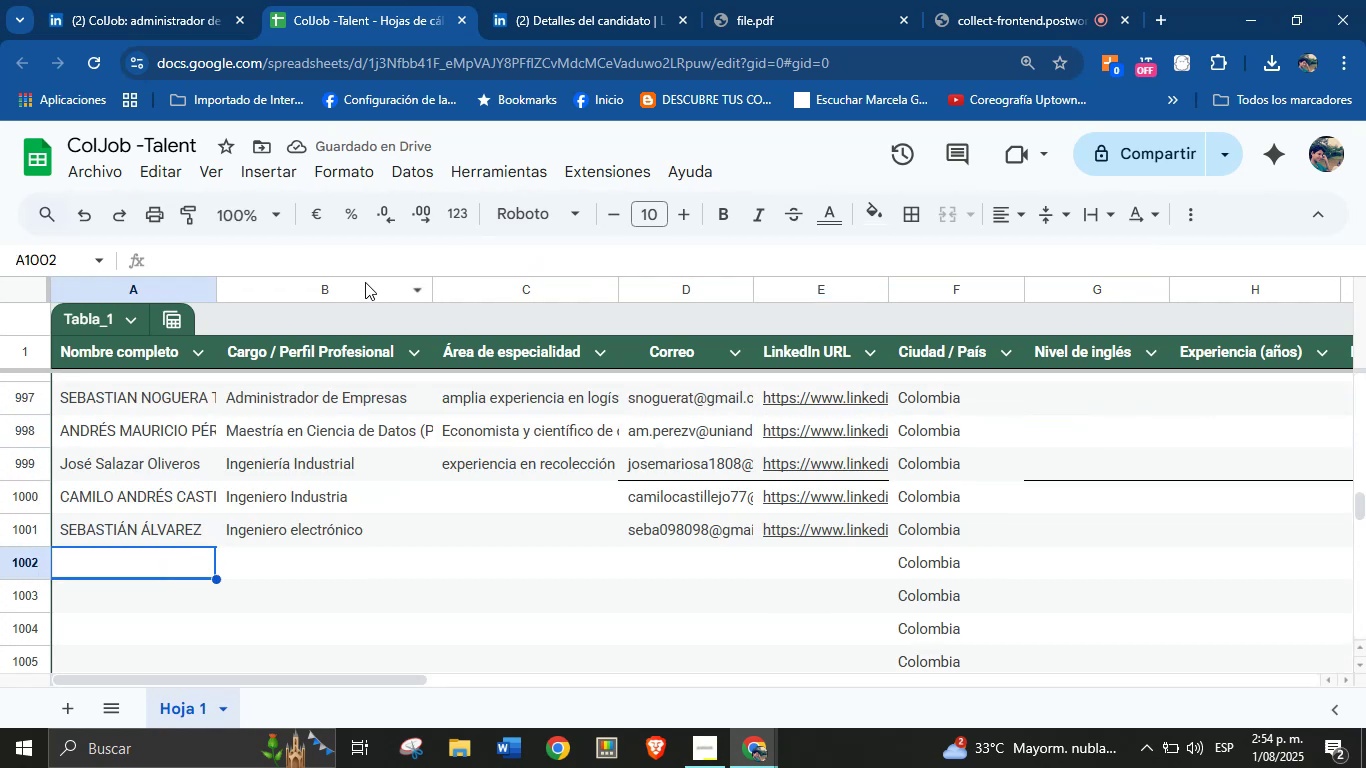 
left_click([541, 0])
 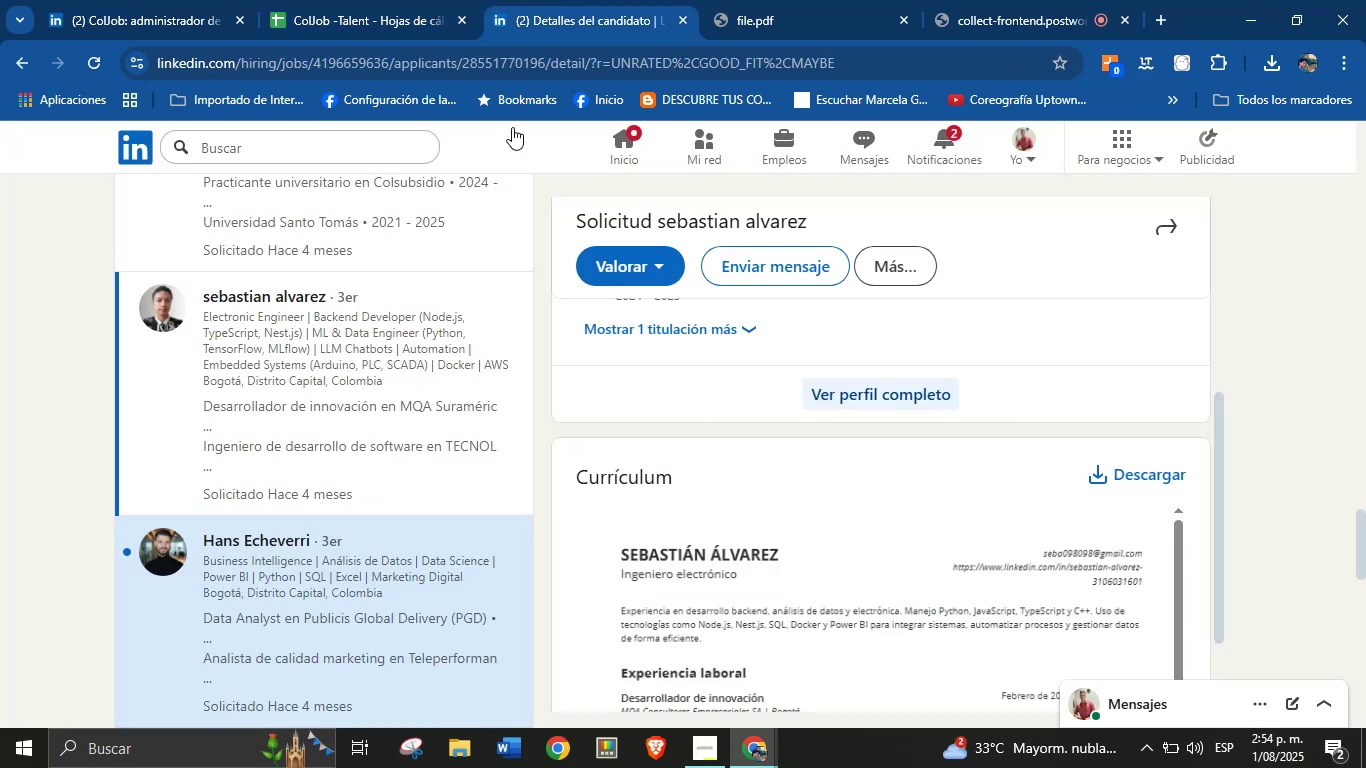 
scroll: coordinate [420, 425], scroll_direction: down, amount: 2.0
 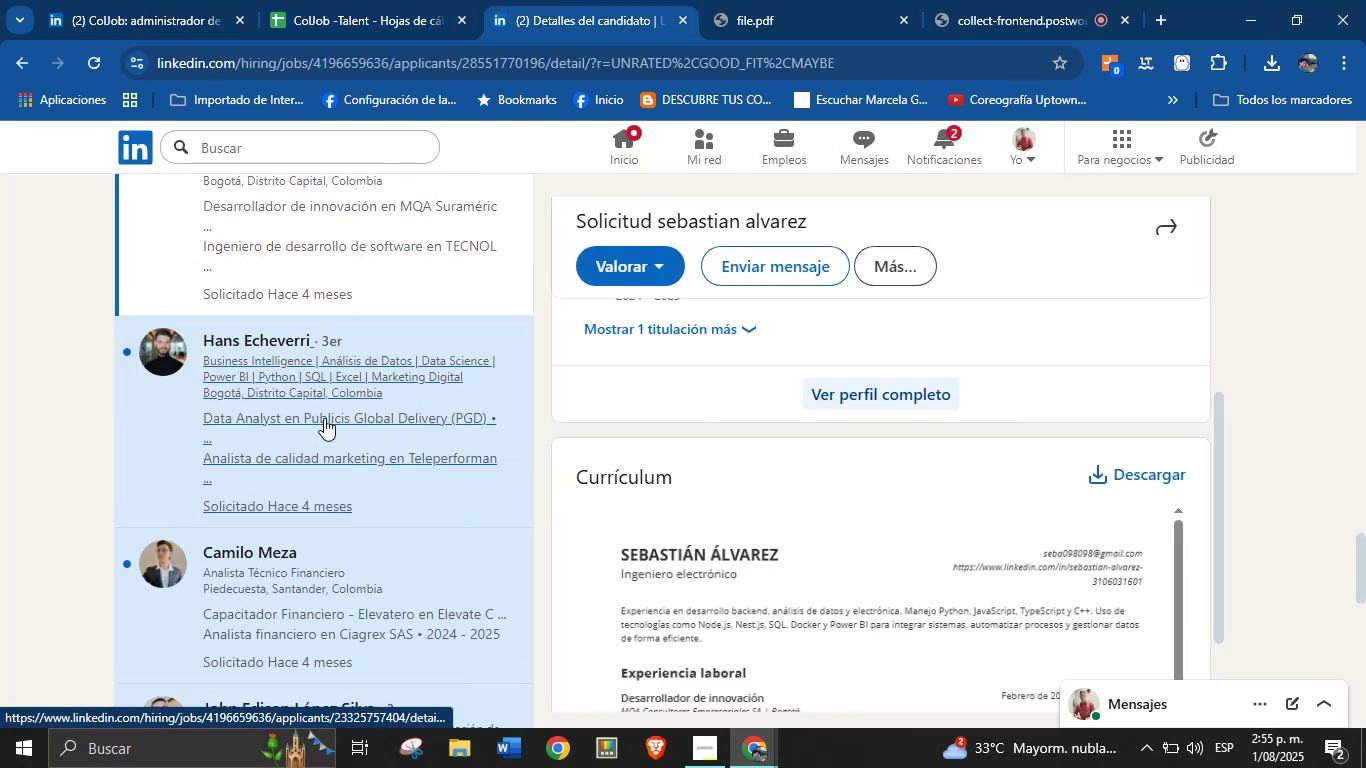 
left_click([309, 394])
 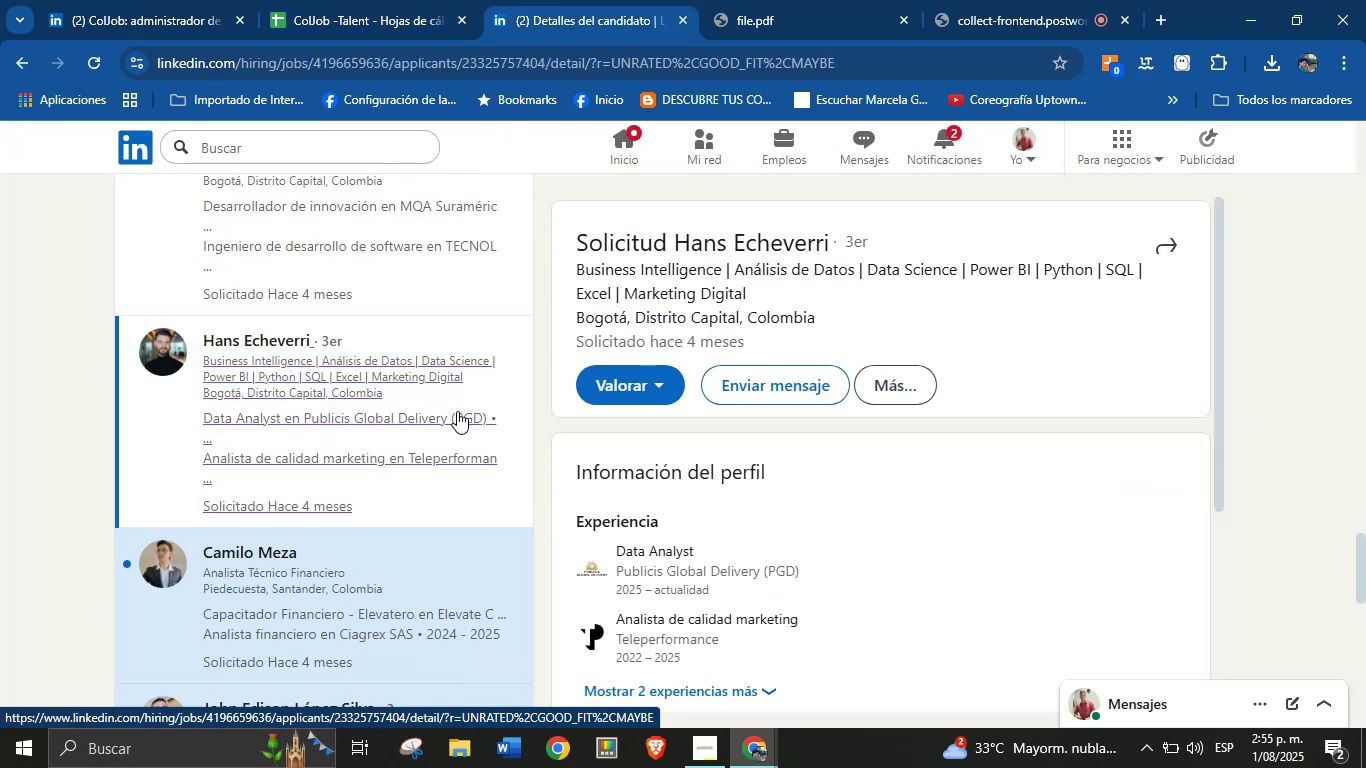 
scroll: coordinate [766, 412], scroll_direction: down, amount: 3.0
 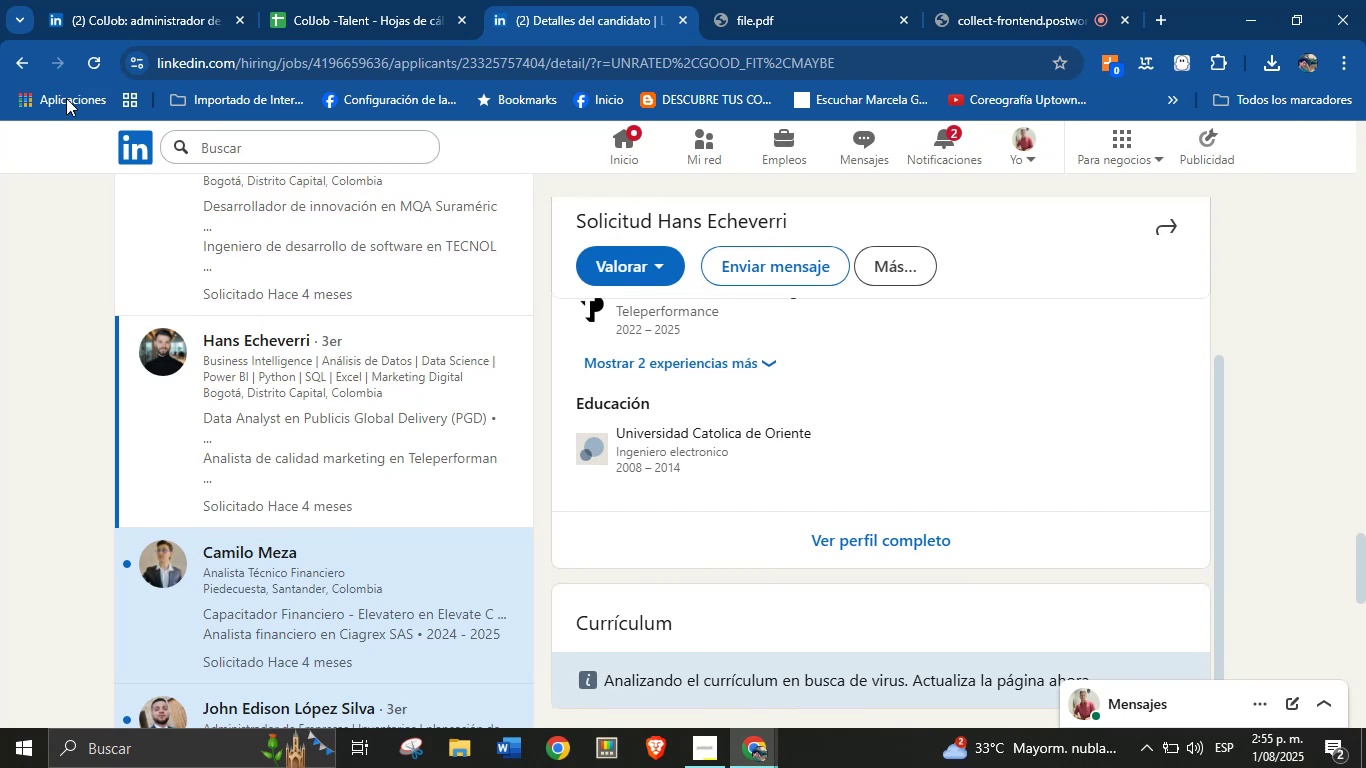 
left_click([88, 67])
 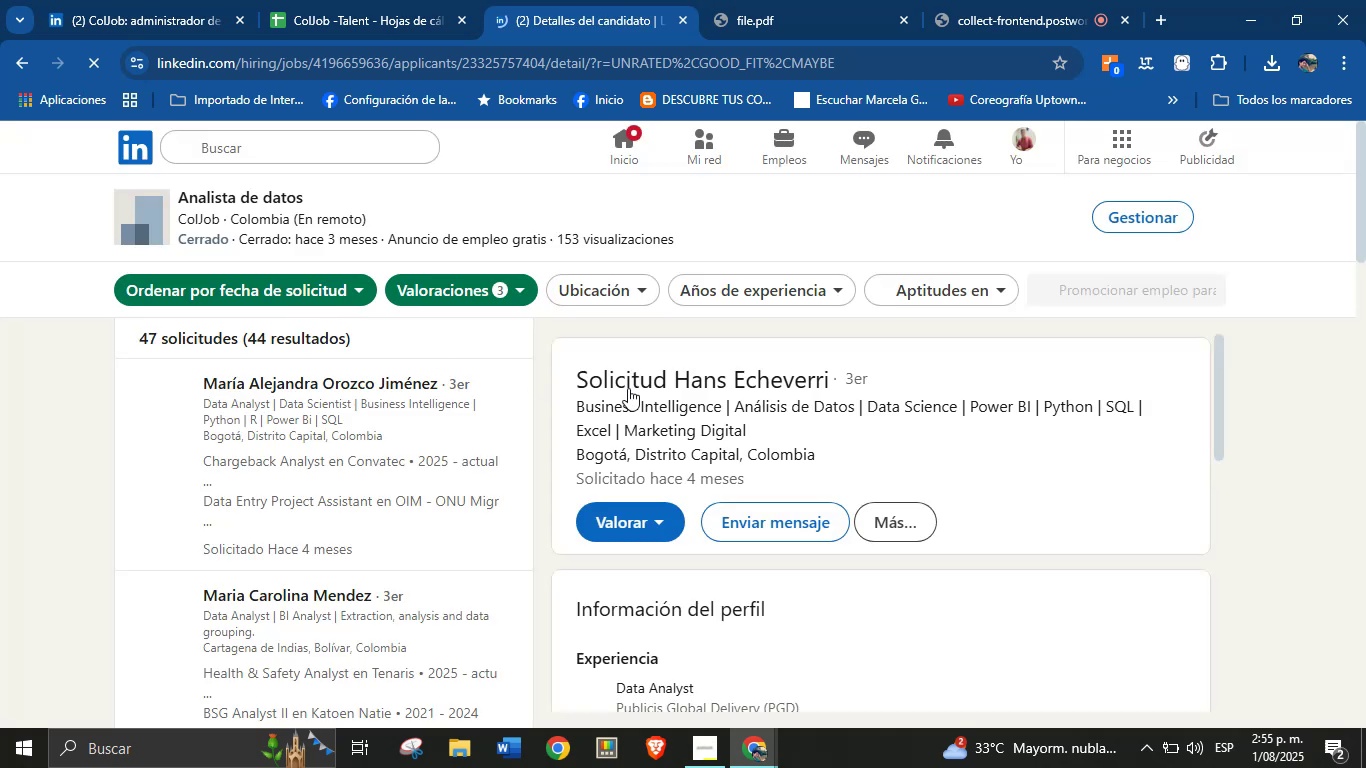 
wait(15.48)
 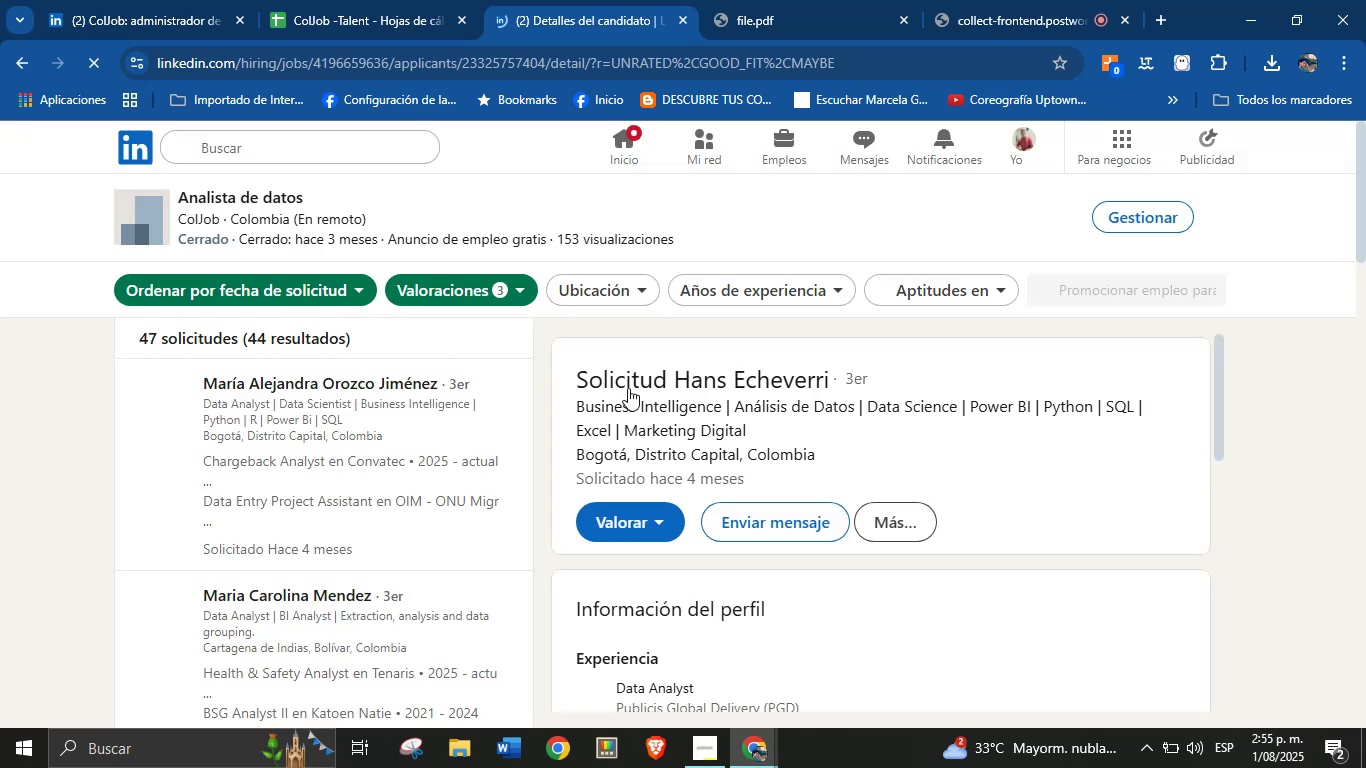 
scroll: coordinate [999, 480], scroll_direction: down, amount: 5.0
 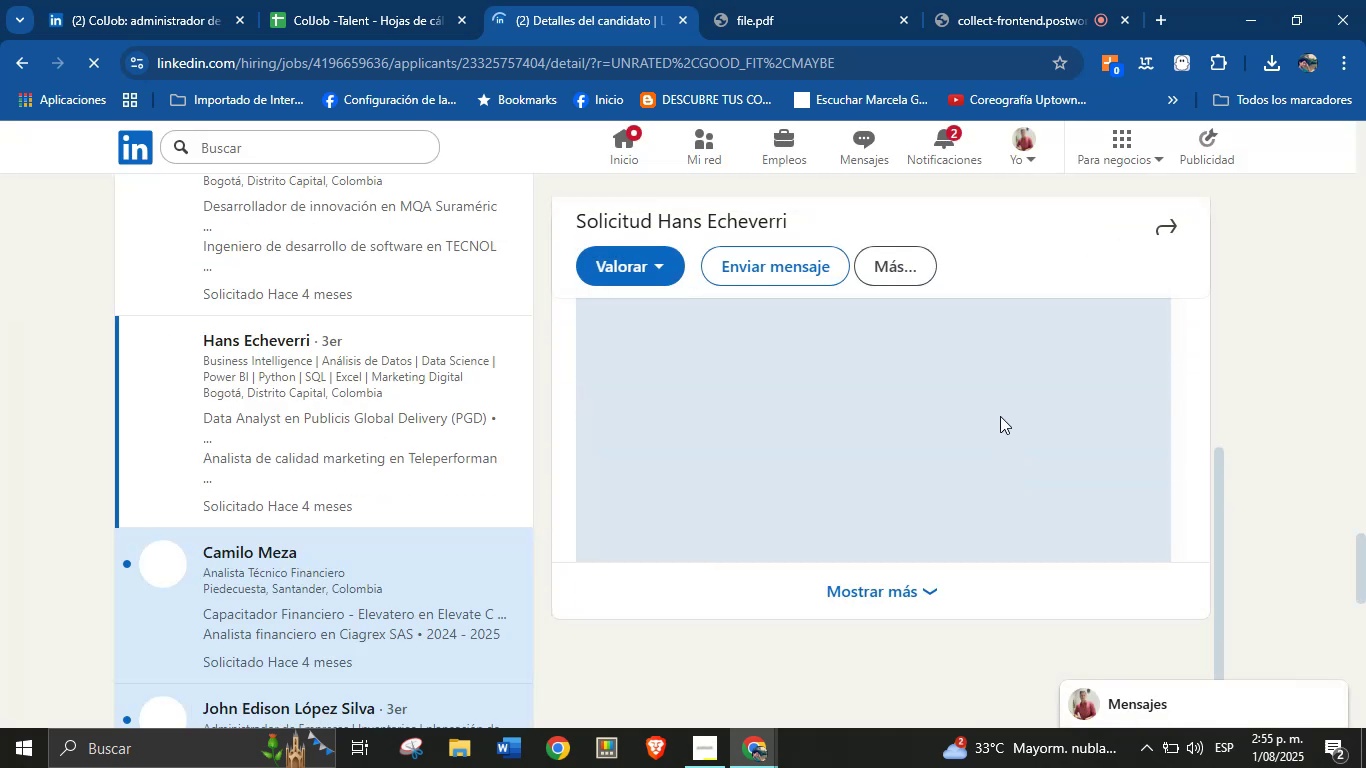 
scroll: coordinate [979, 463], scroll_direction: up, amount: 1.0
 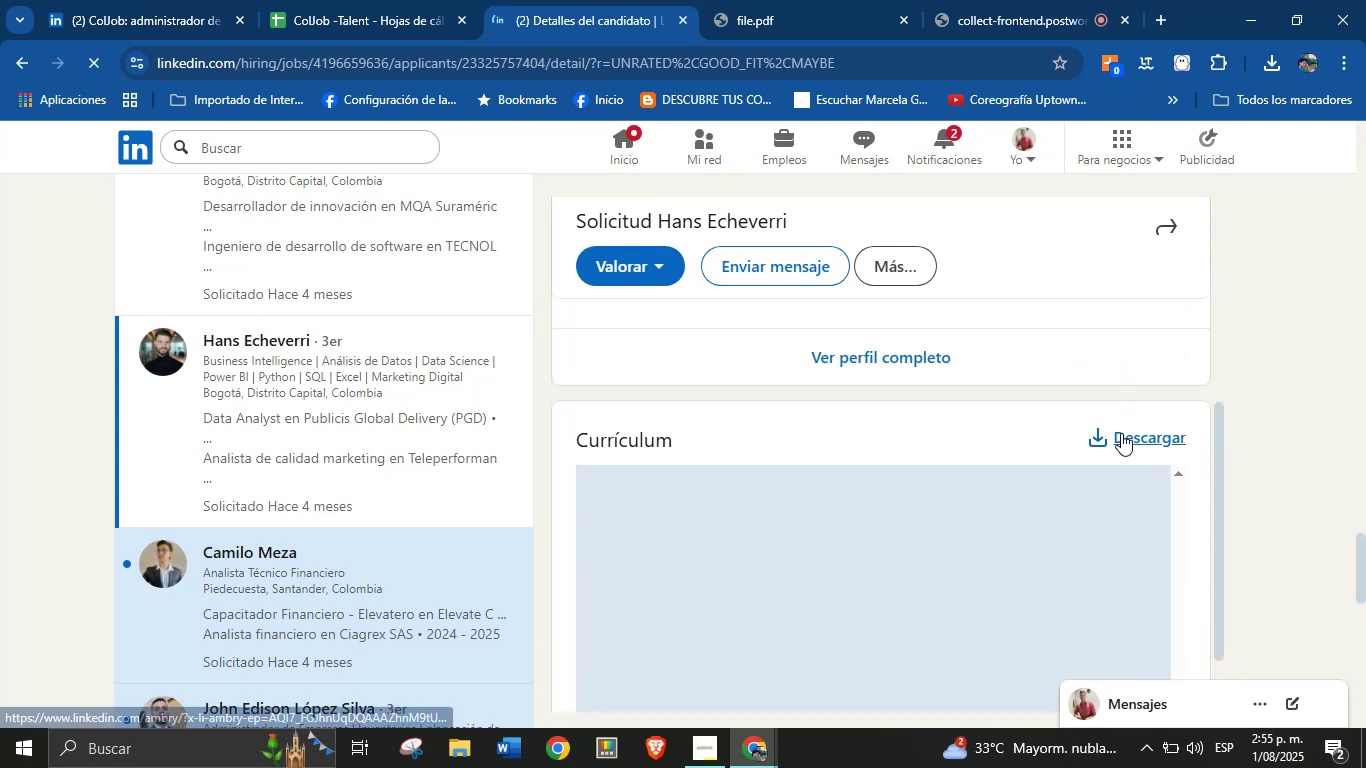 
left_click([1121, 433])
 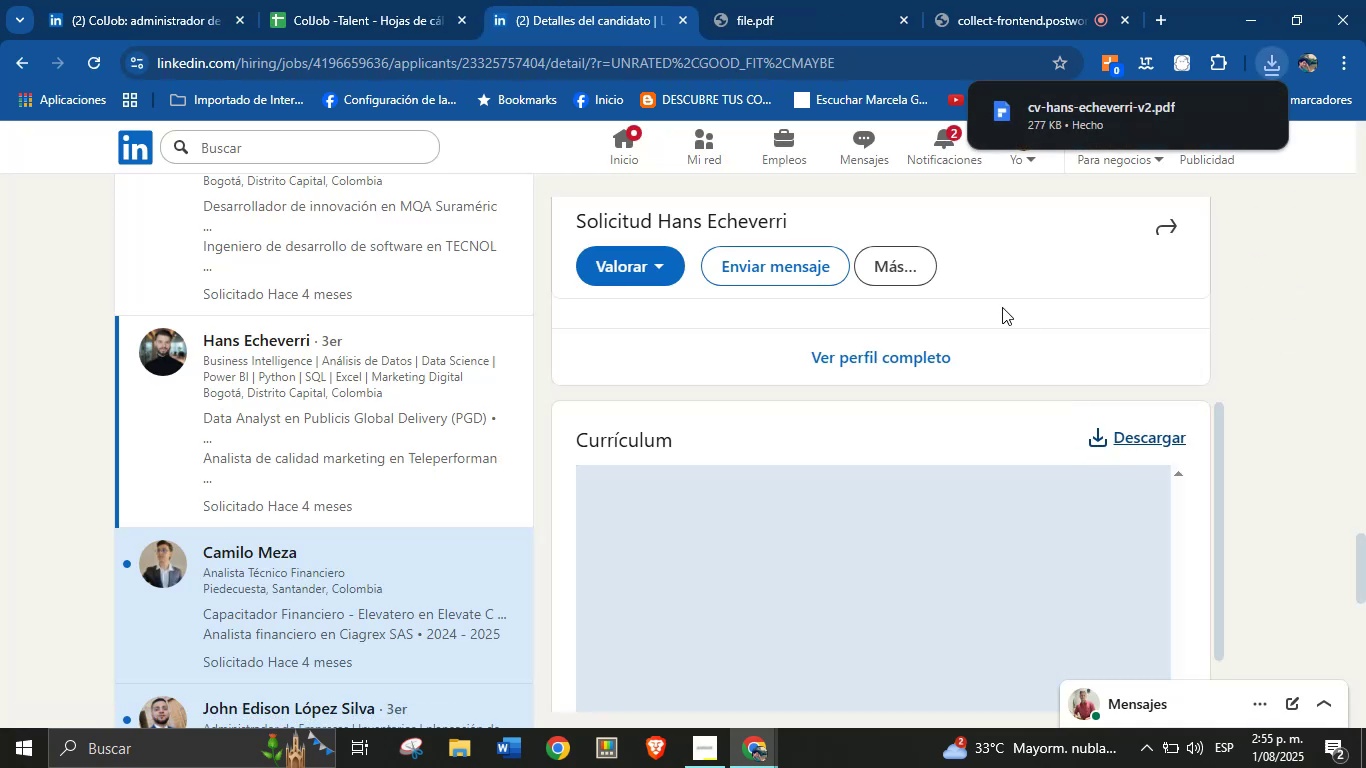 
left_click([1078, 114])
 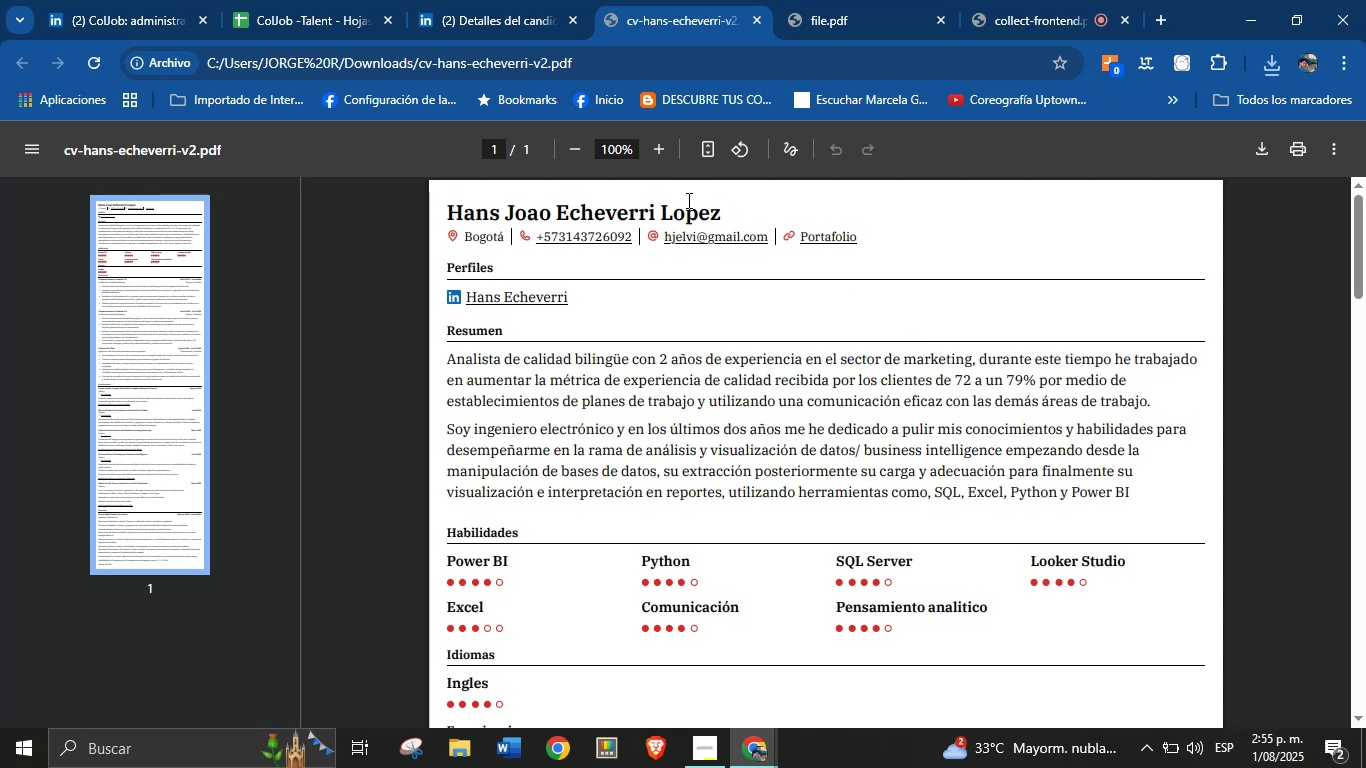 
left_click_drag(start_coordinate=[720, 210], to_coordinate=[438, 211])
 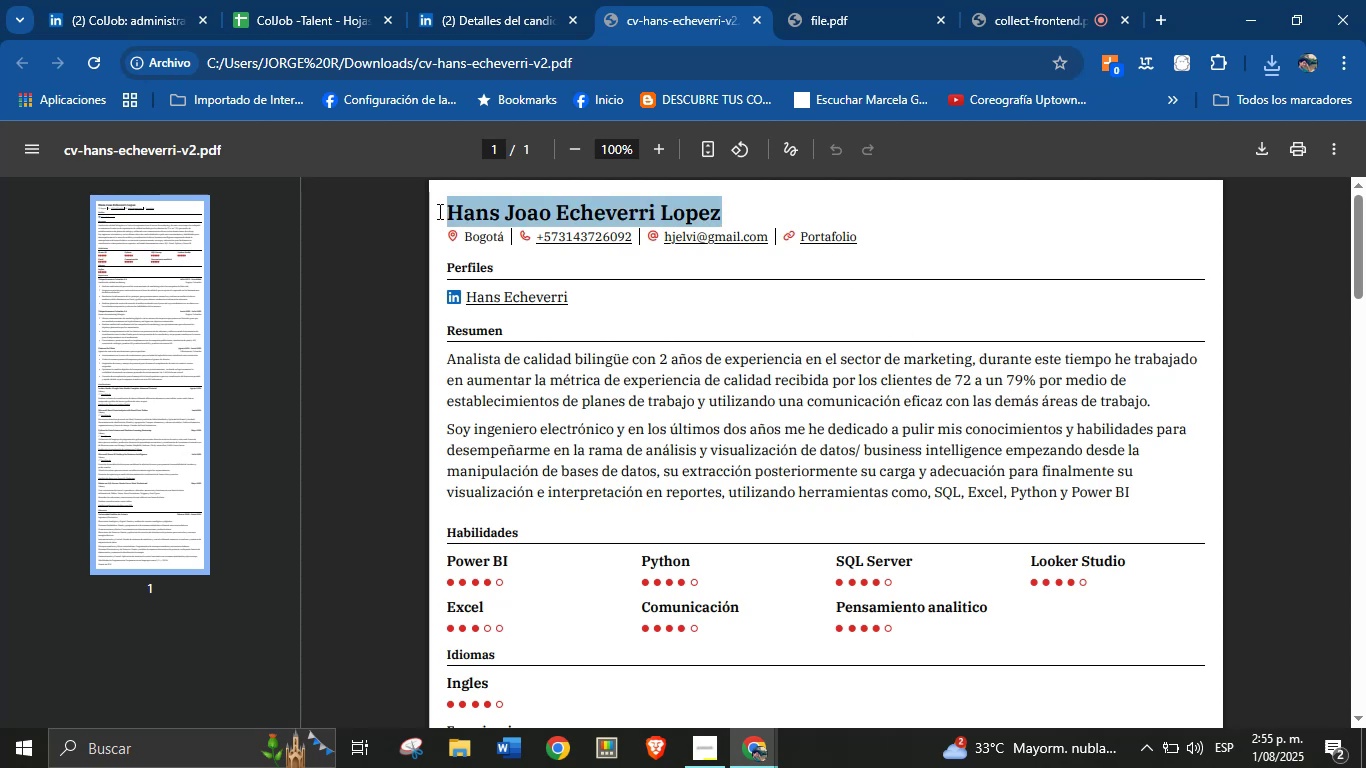 
key(Control+C)
 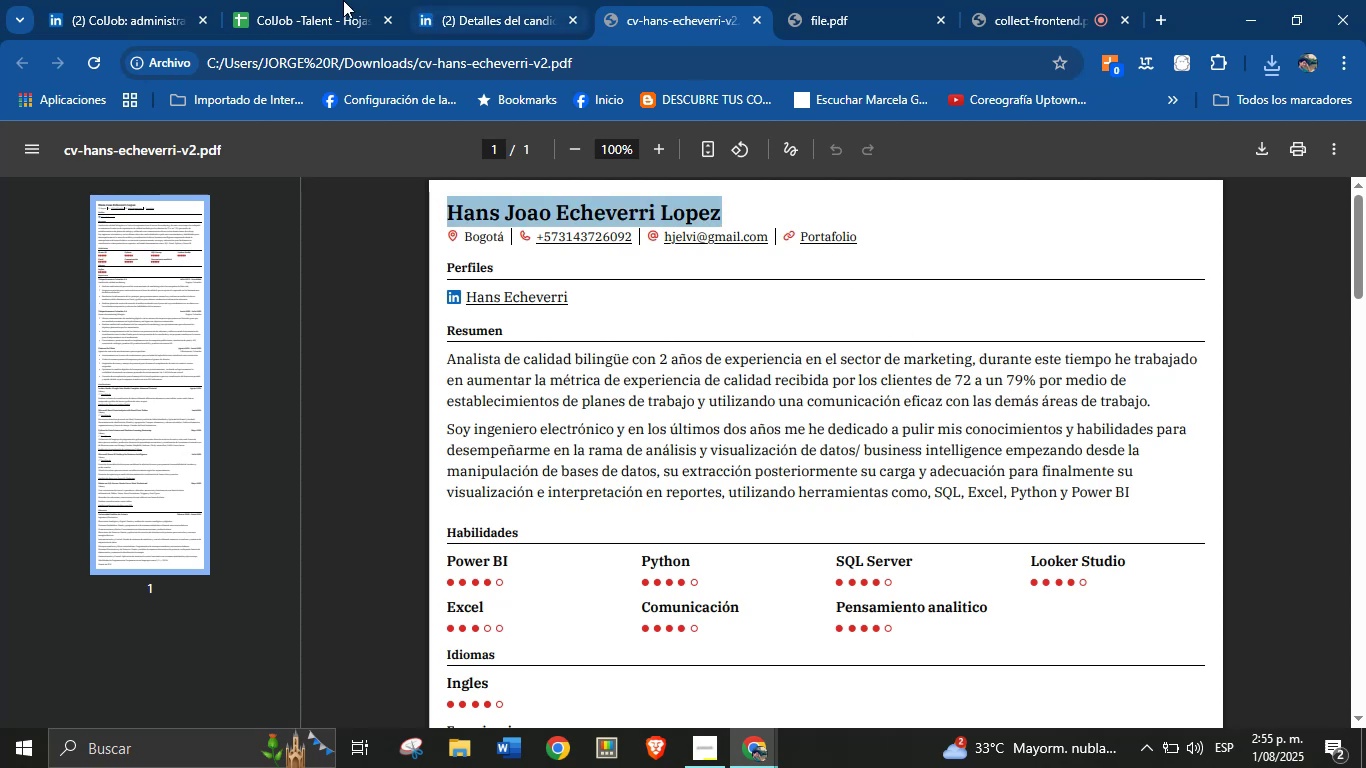 
left_click([297, 0])
 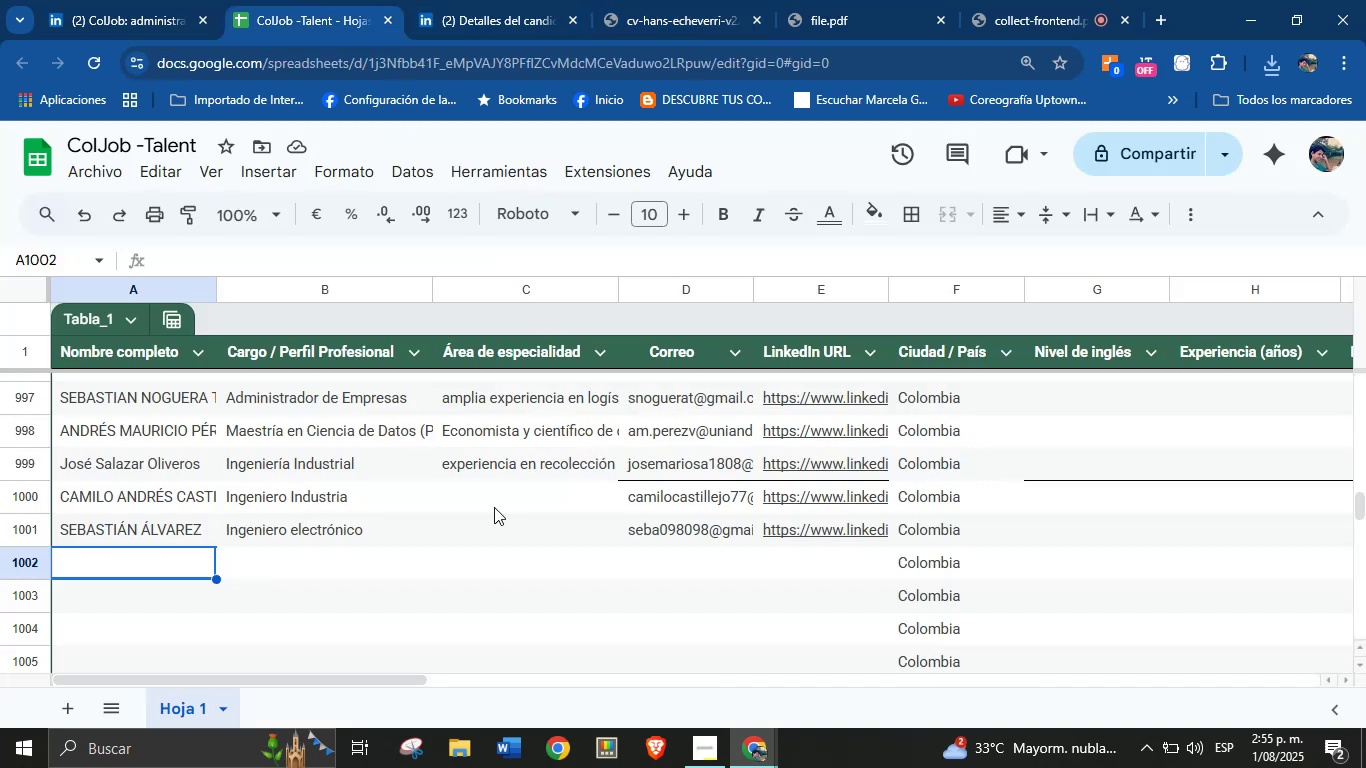 
key(Control+V)
 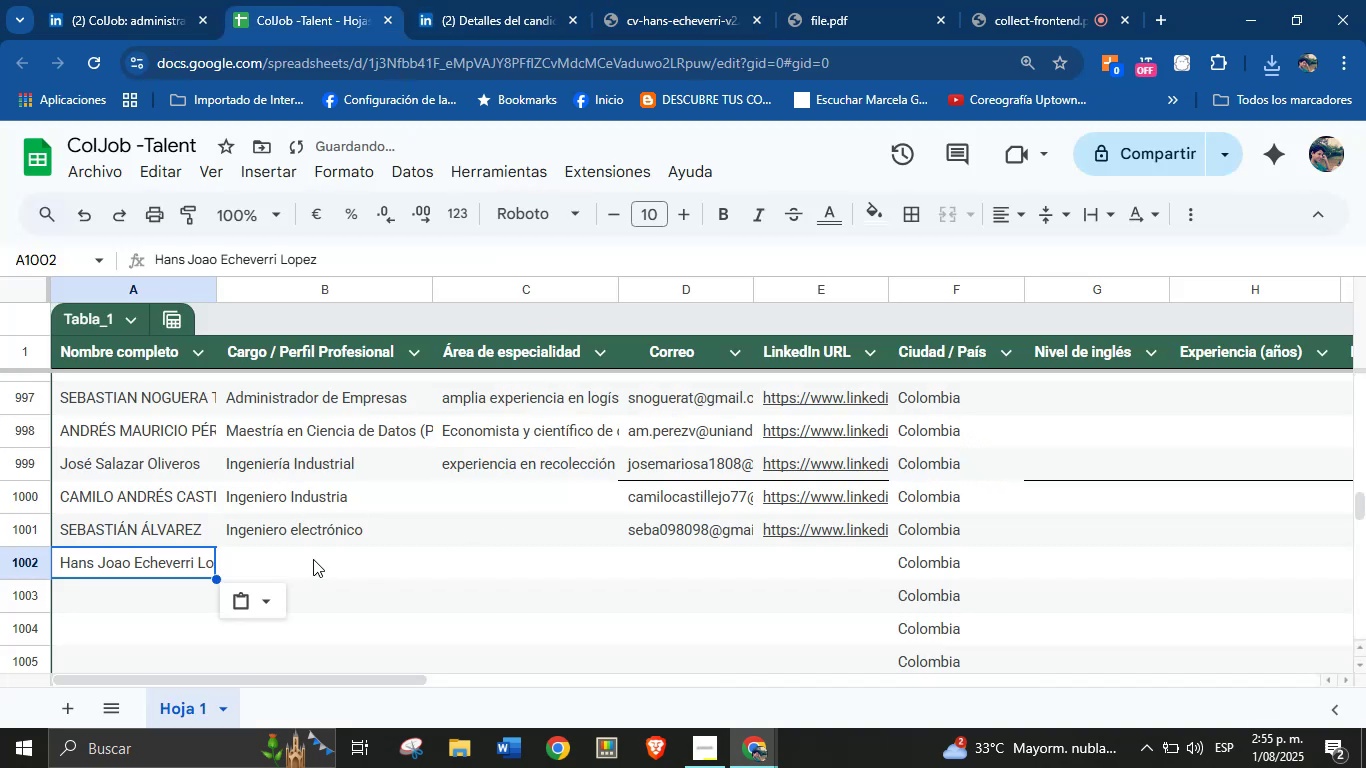 
left_click([313, 559])
 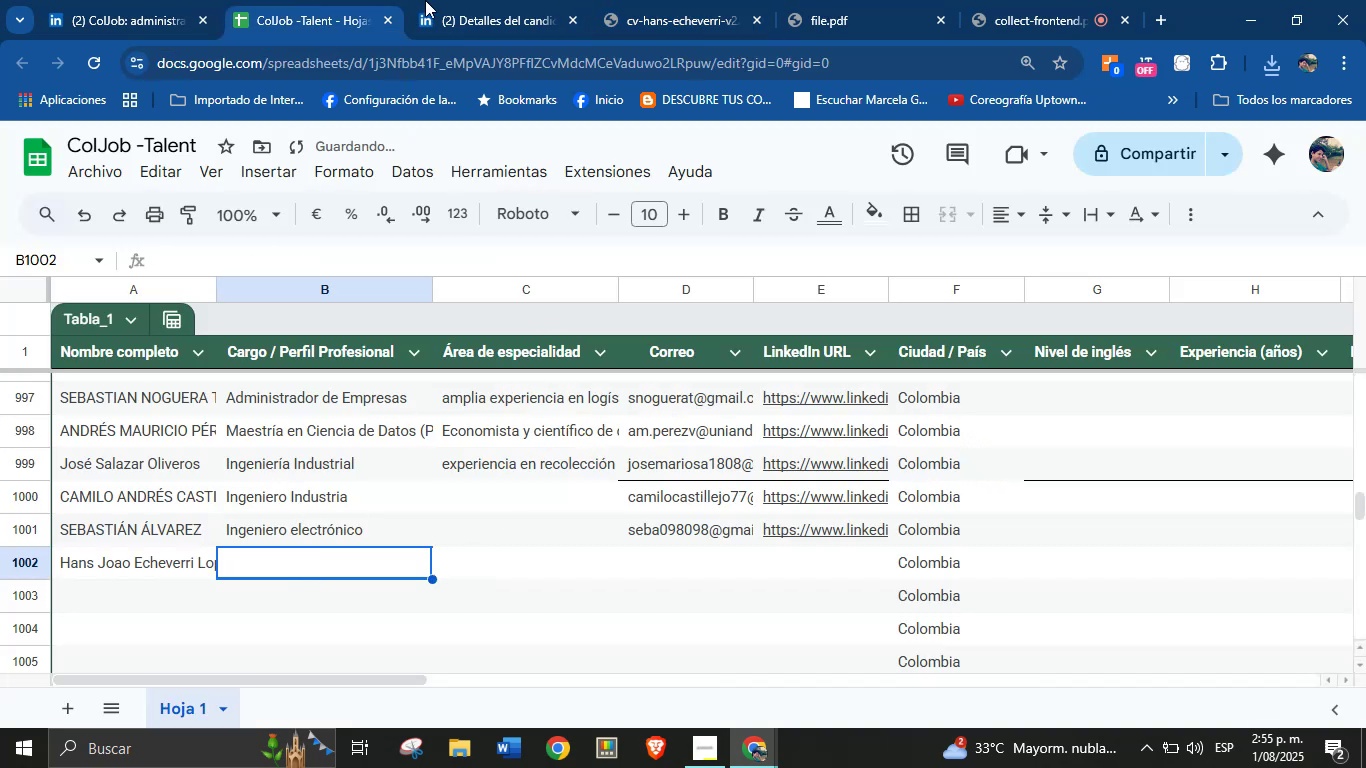 
left_click([461, 0])
 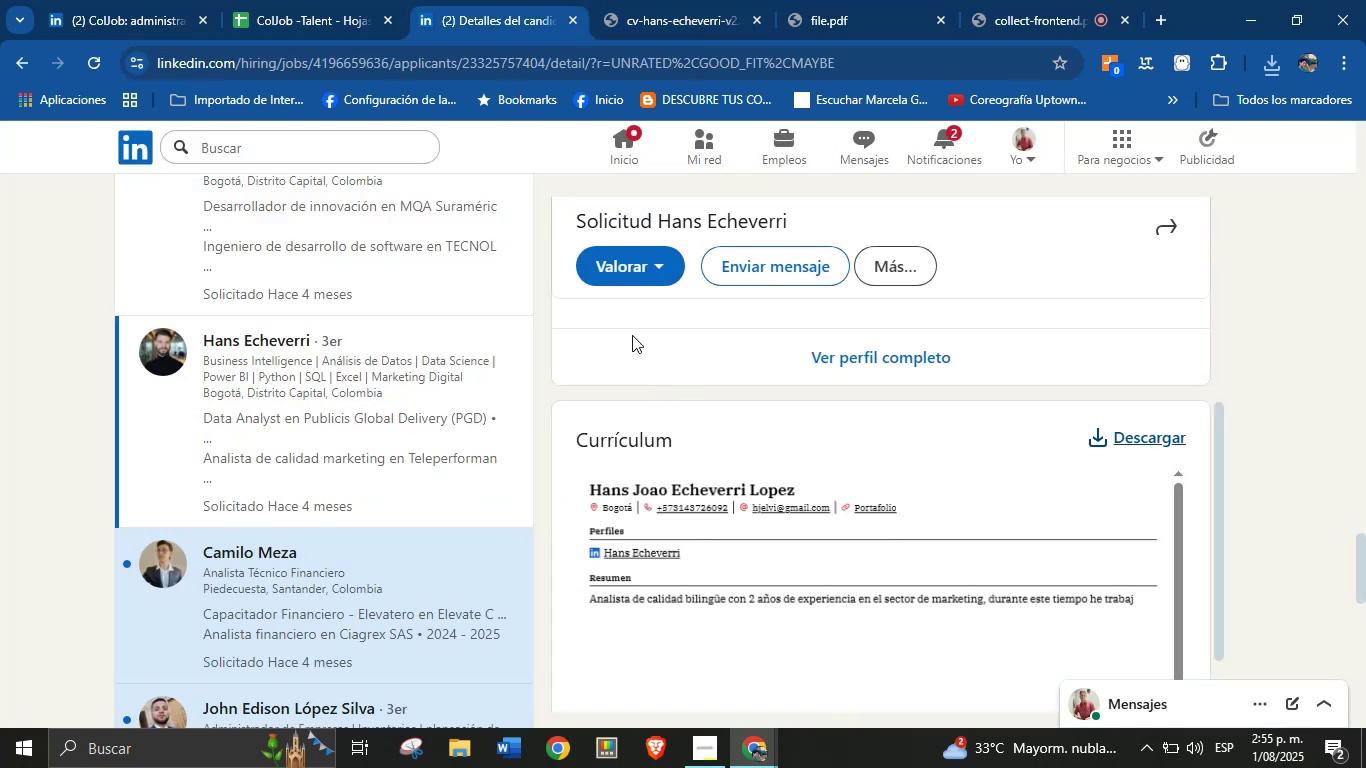 
left_click([635, 0])
 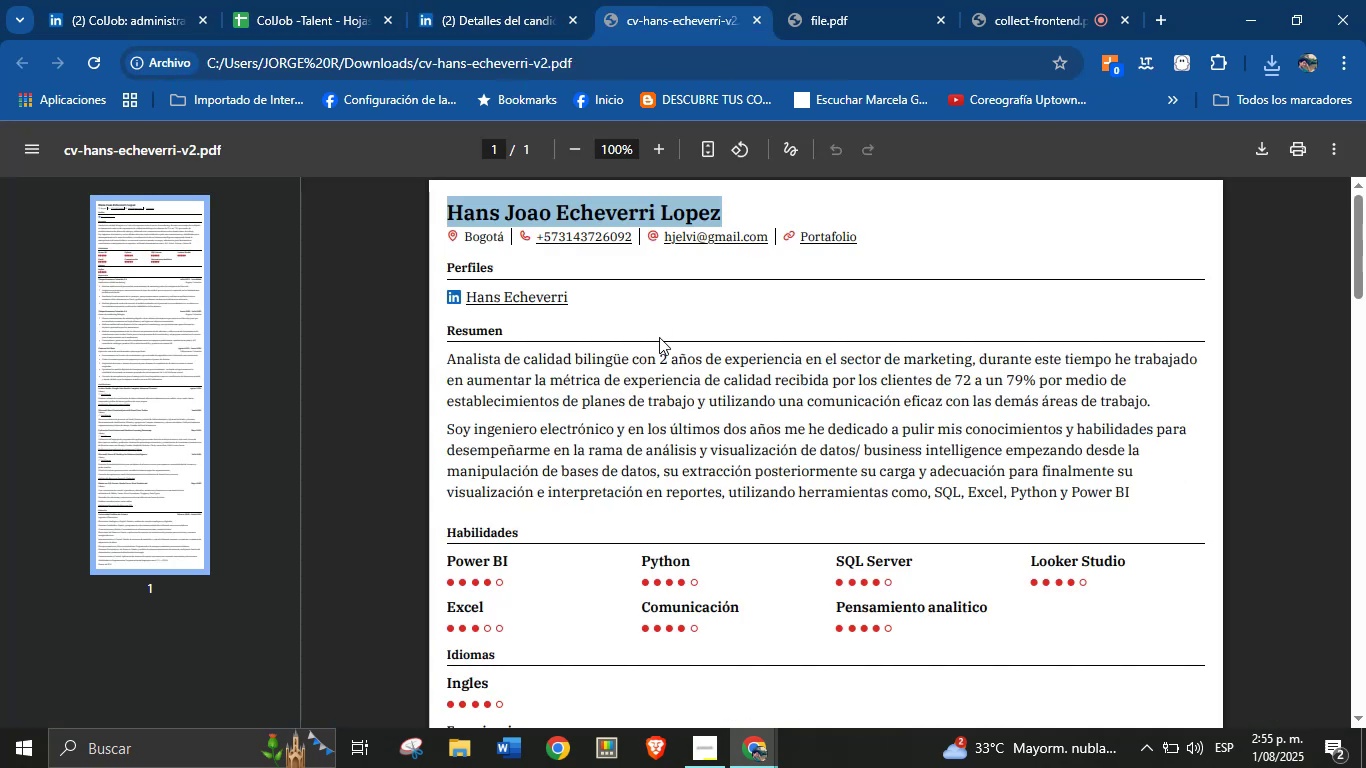 
left_click([660, 341])
 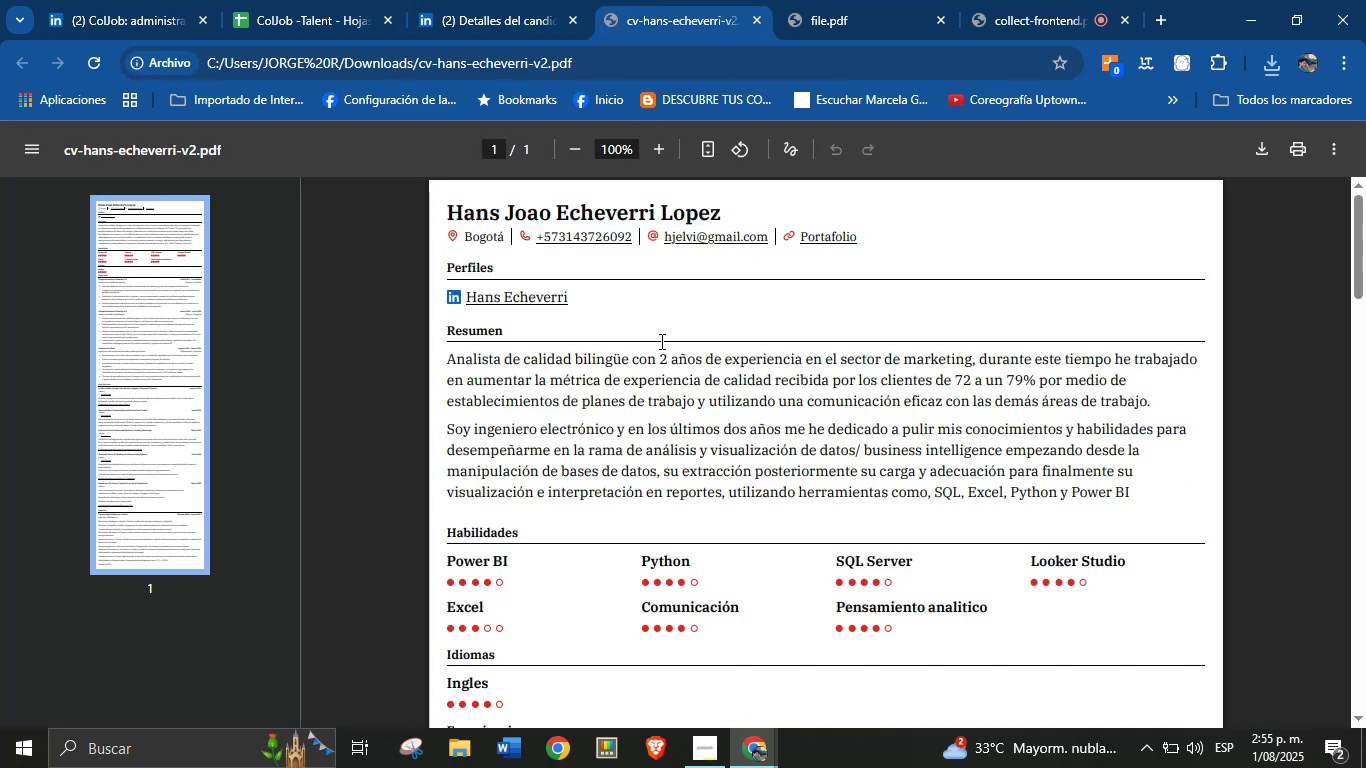 
scroll: coordinate [658, 344], scroll_direction: up, amount: 3.0
 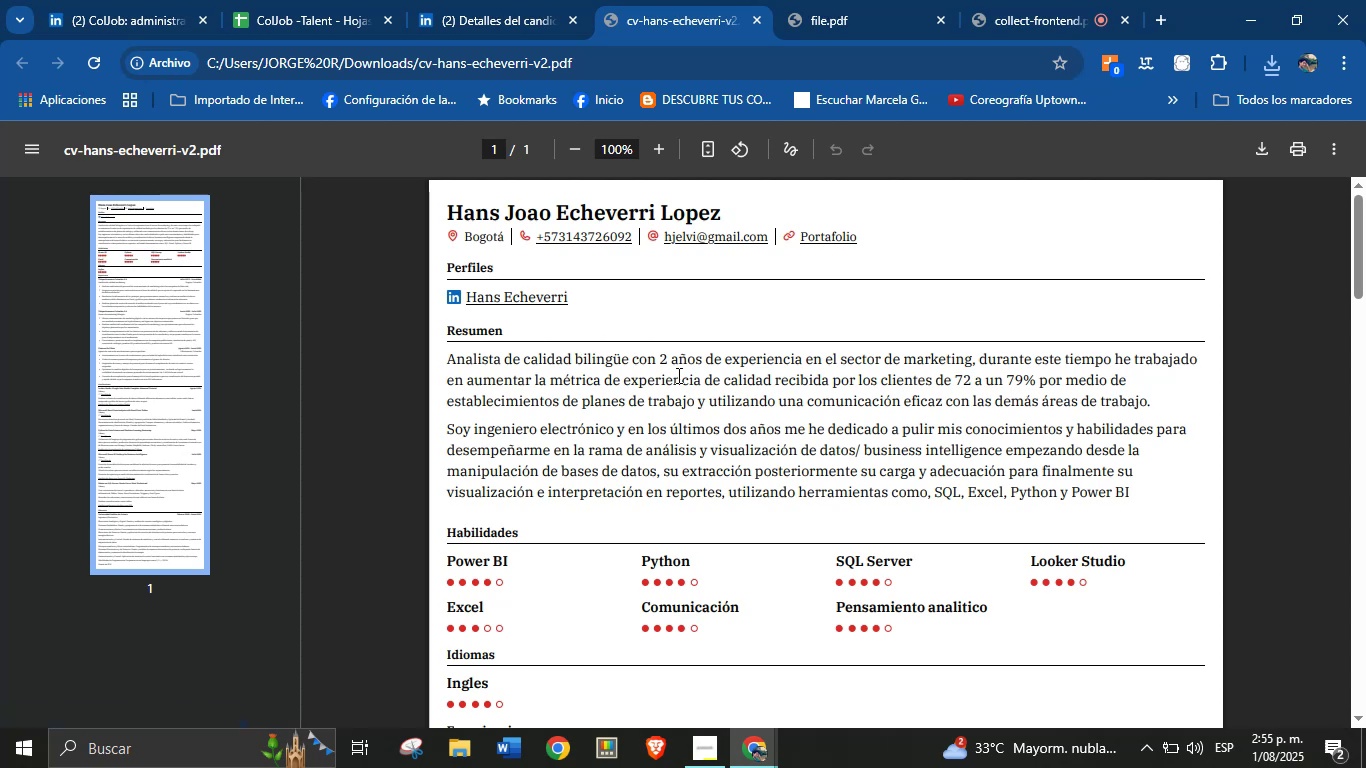 
scroll: coordinate [725, 425], scroll_direction: down, amount: 4.0
 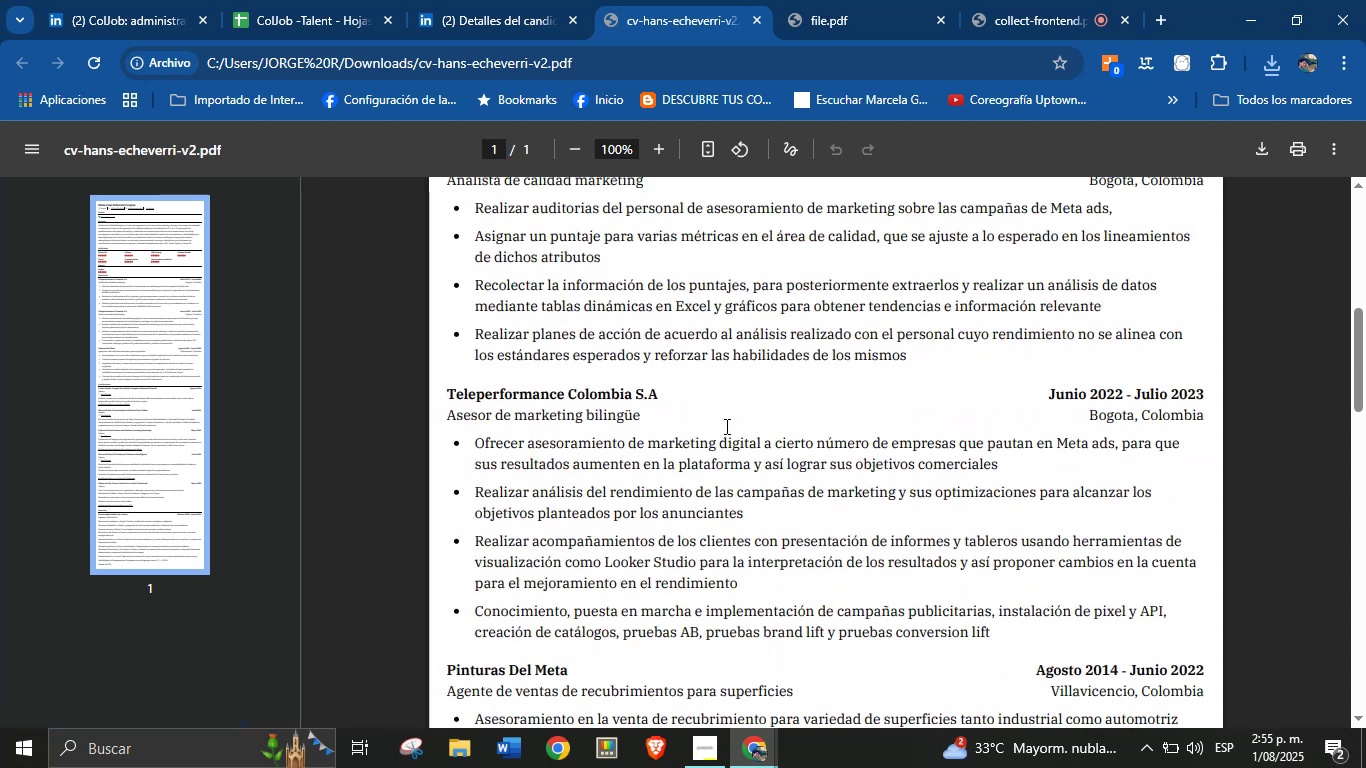 
scroll: coordinate [727, 431], scroll_direction: up, amount: 9.0
 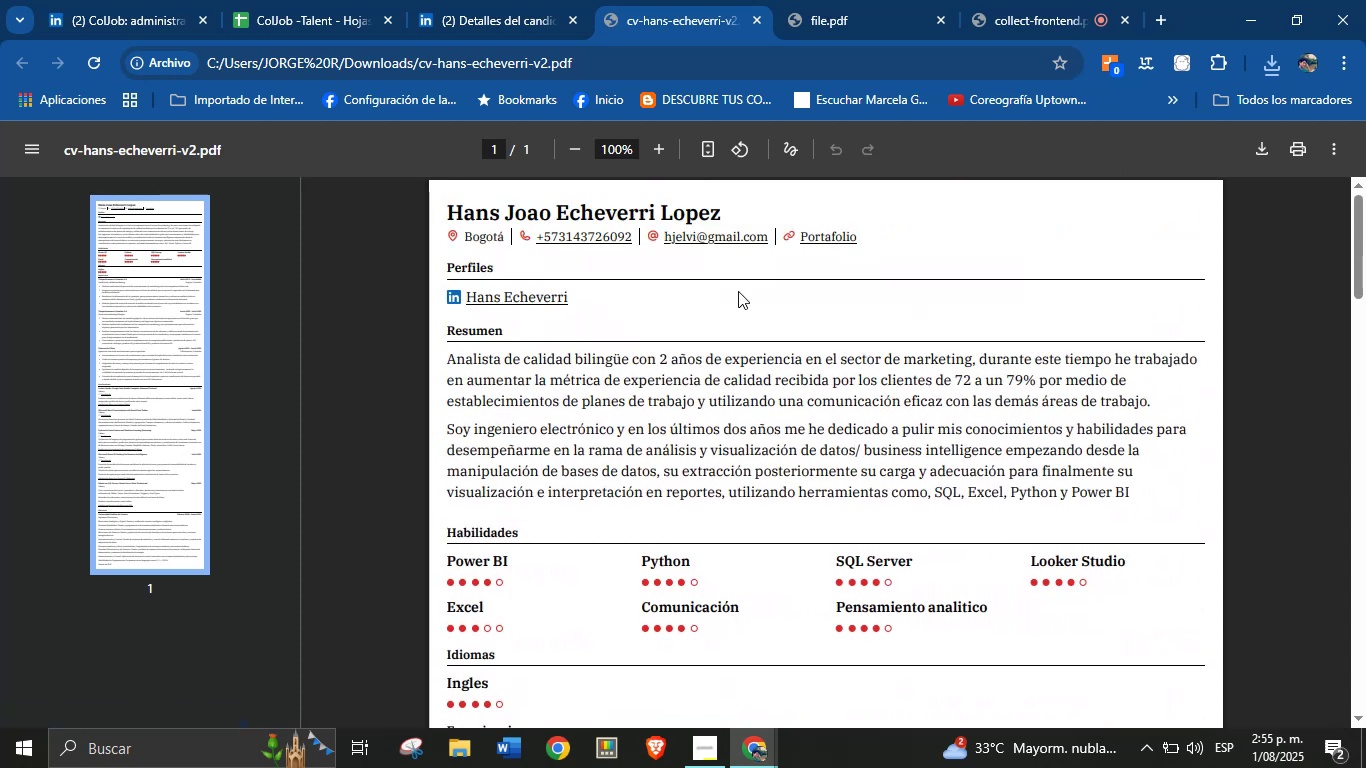 
right_click([739, 239])
 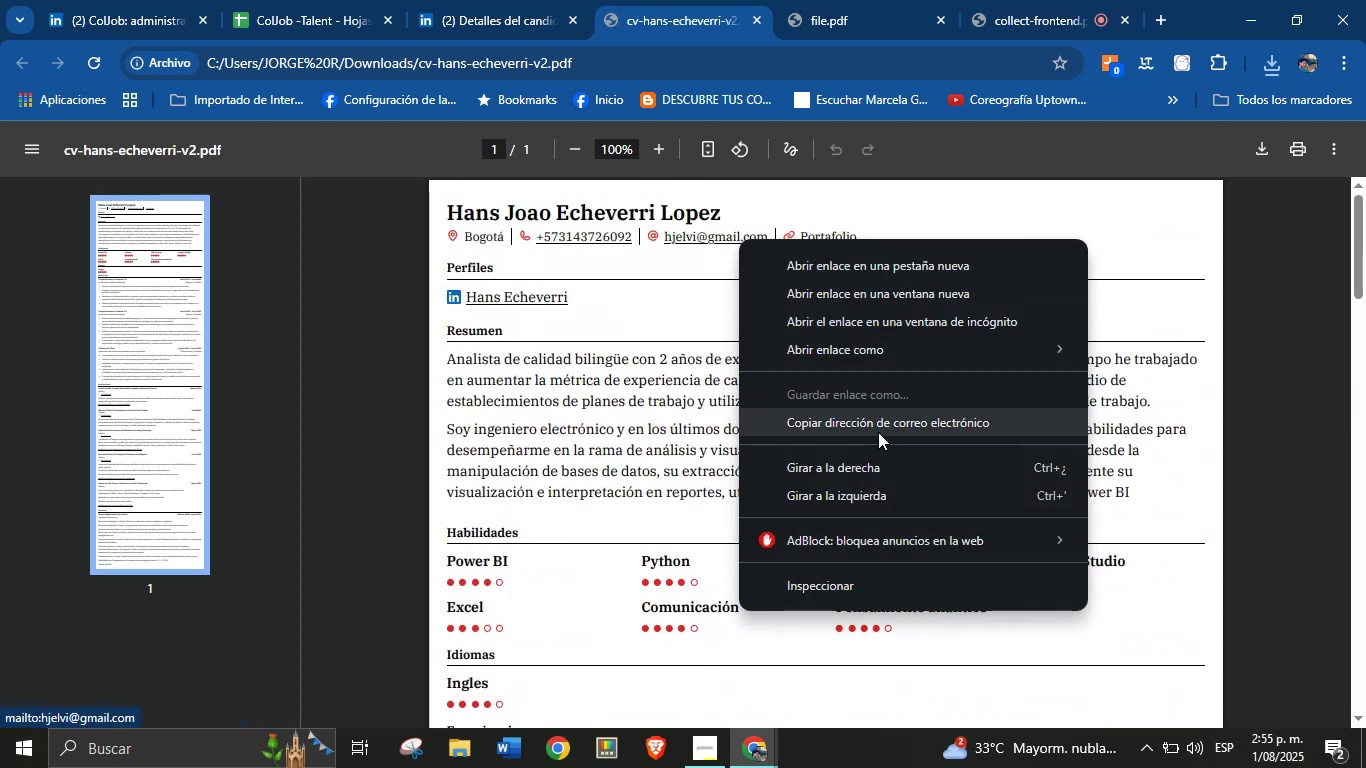 
left_click([879, 429])
 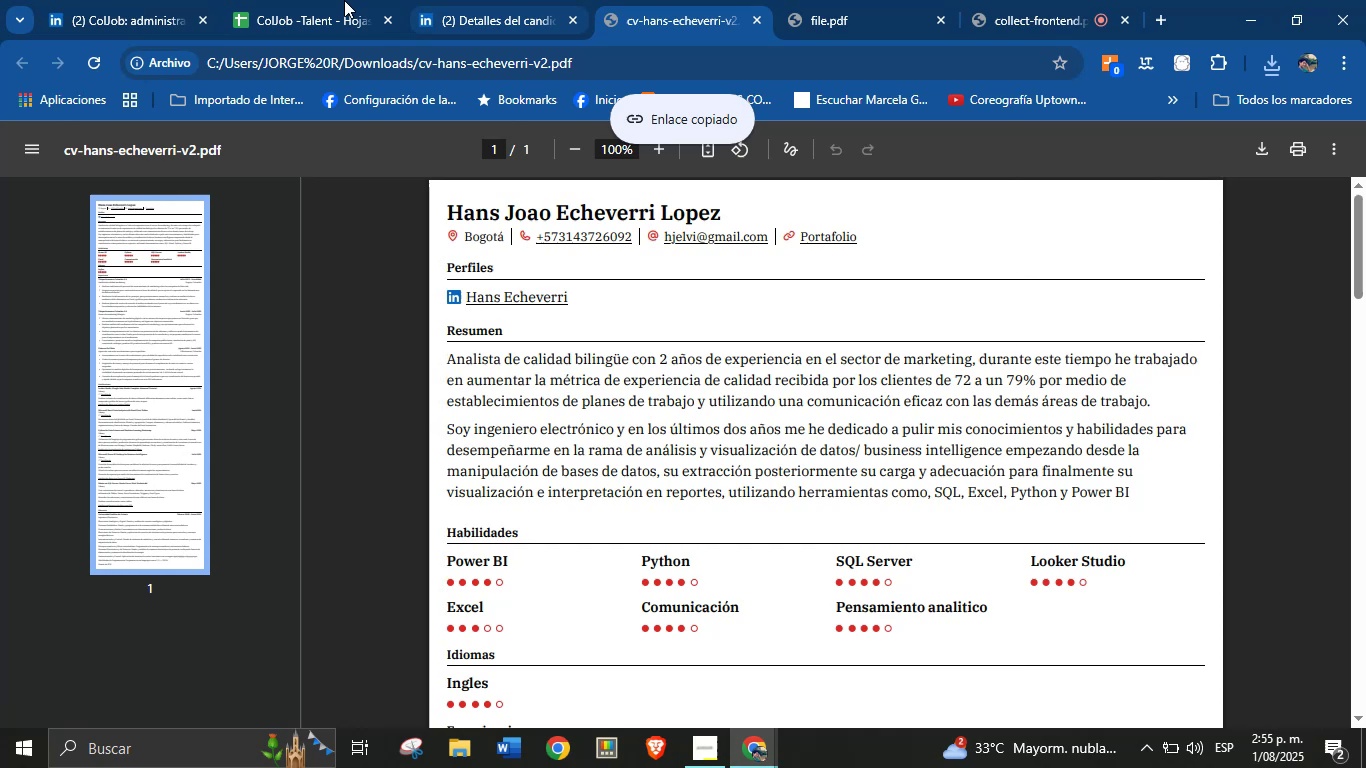 
left_click([344, 0])
 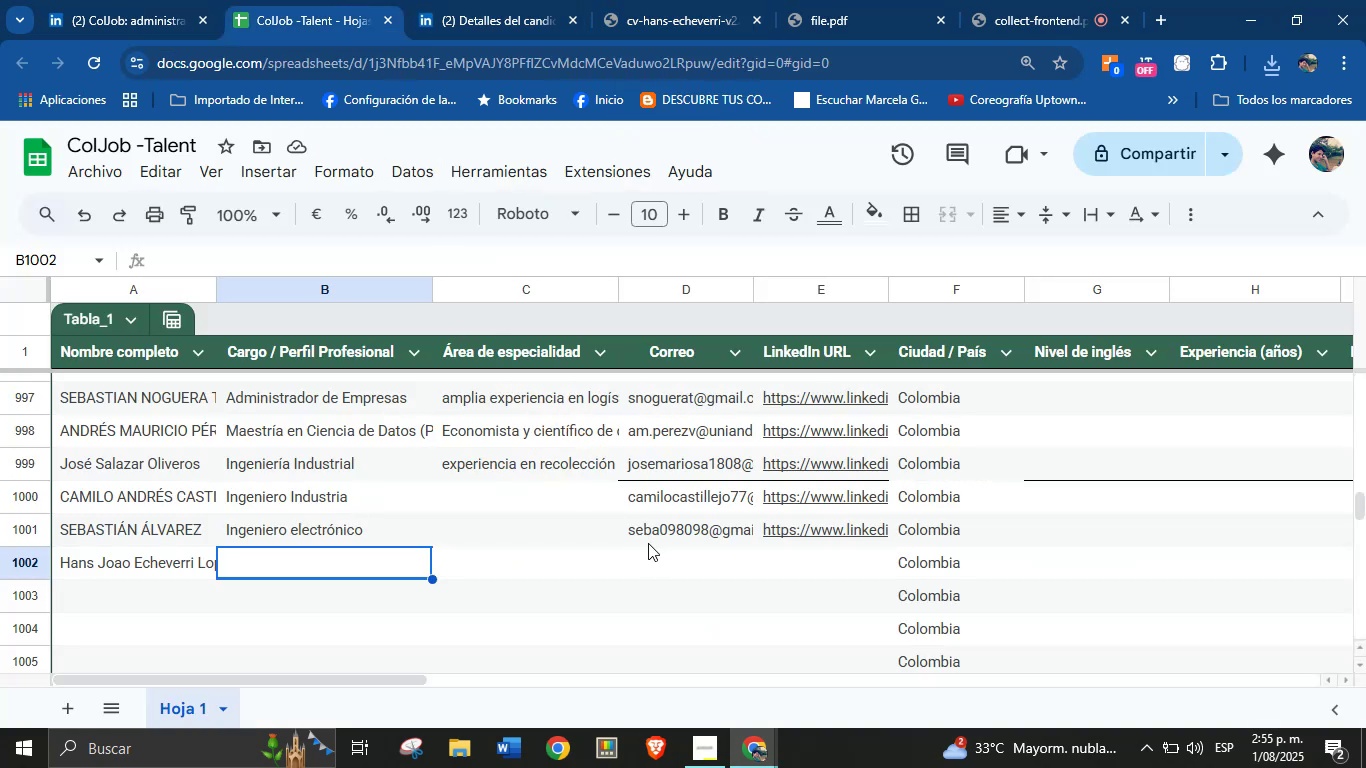 
left_click([660, 556])
 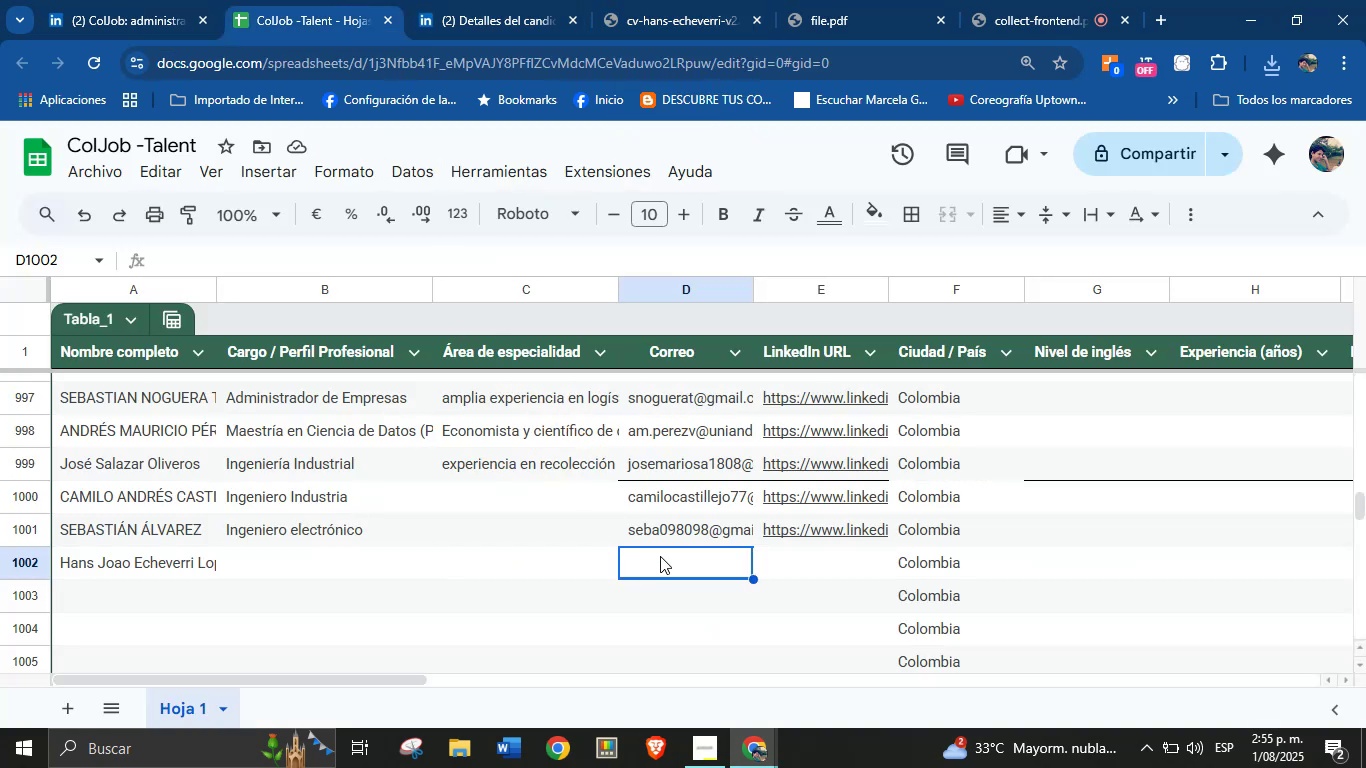 
key(Control+V)
 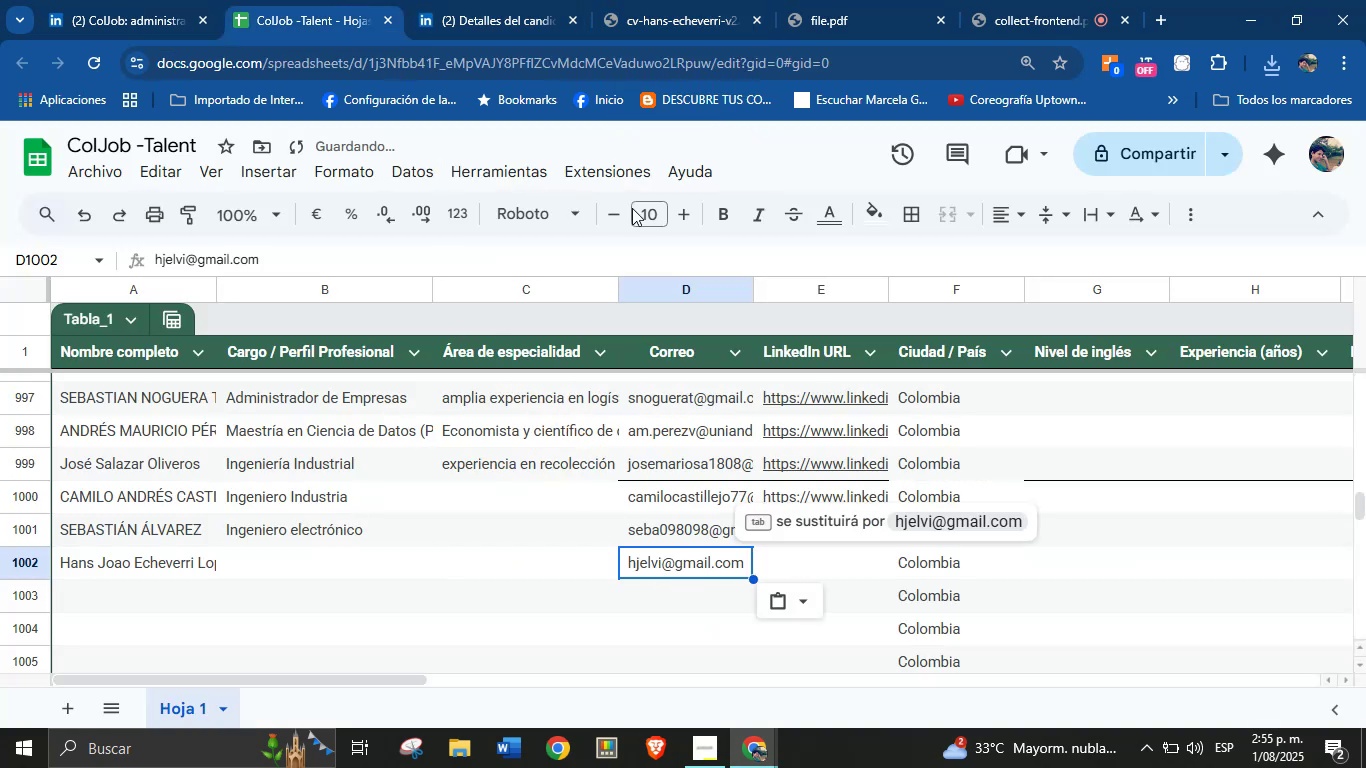 
left_click([439, 0])
 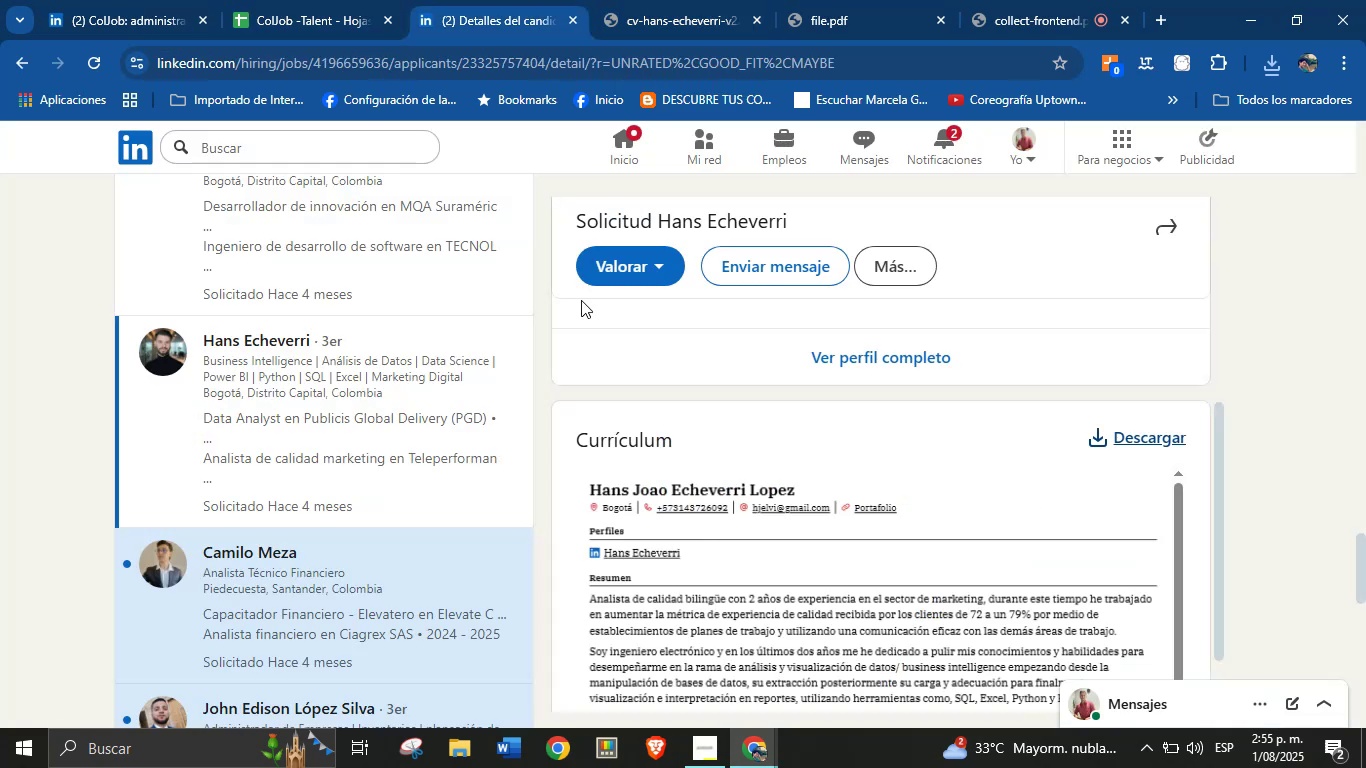 
scroll: coordinate [653, 441], scroll_direction: up, amount: 4.0
 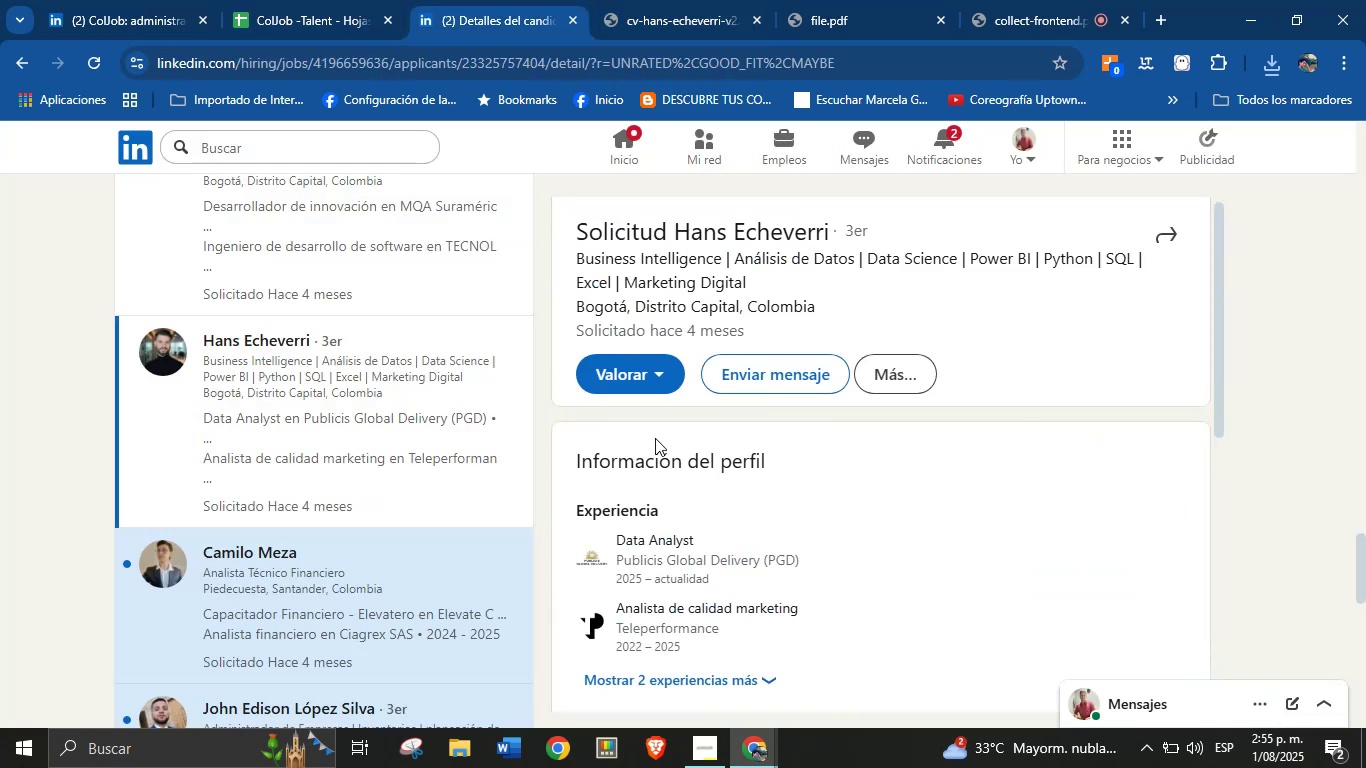 
scroll: coordinate [661, 425], scroll_direction: down, amount: 4.0
 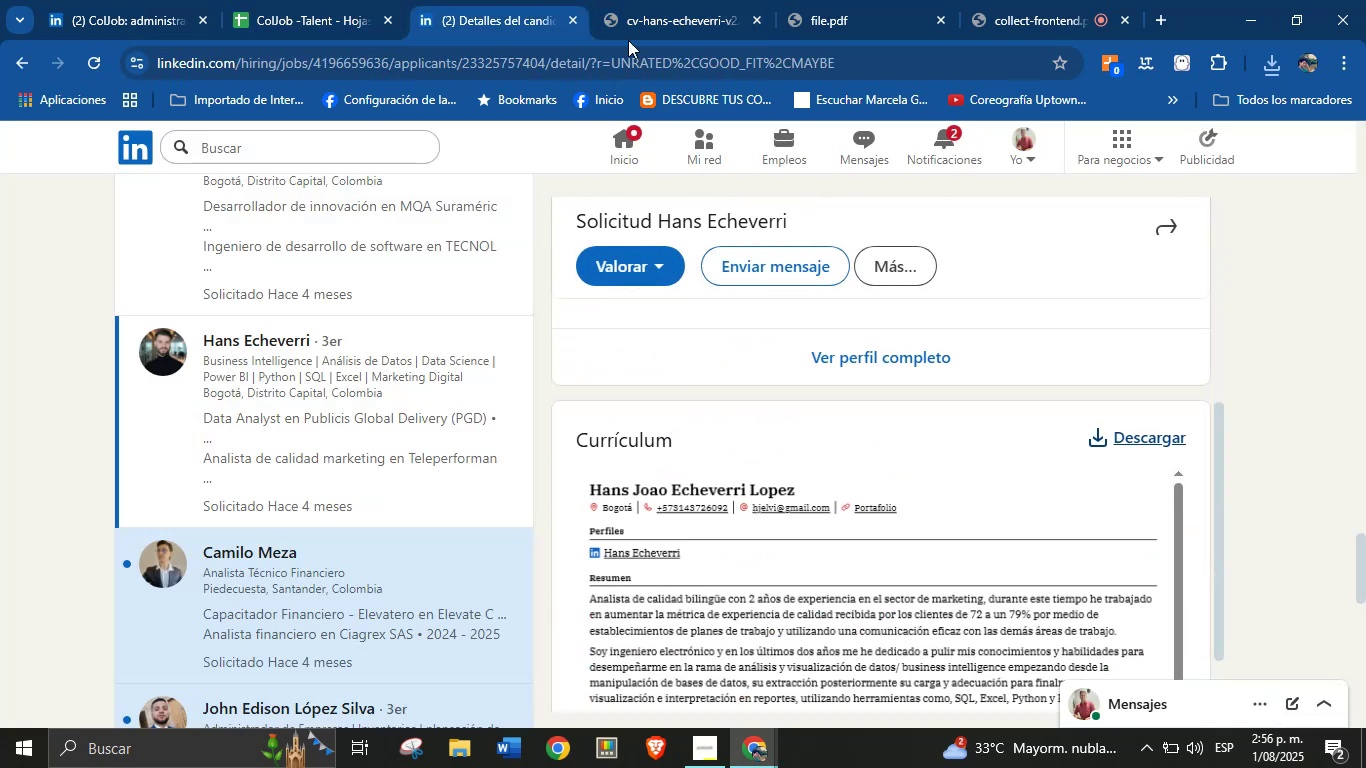 
left_click([656, 0])
 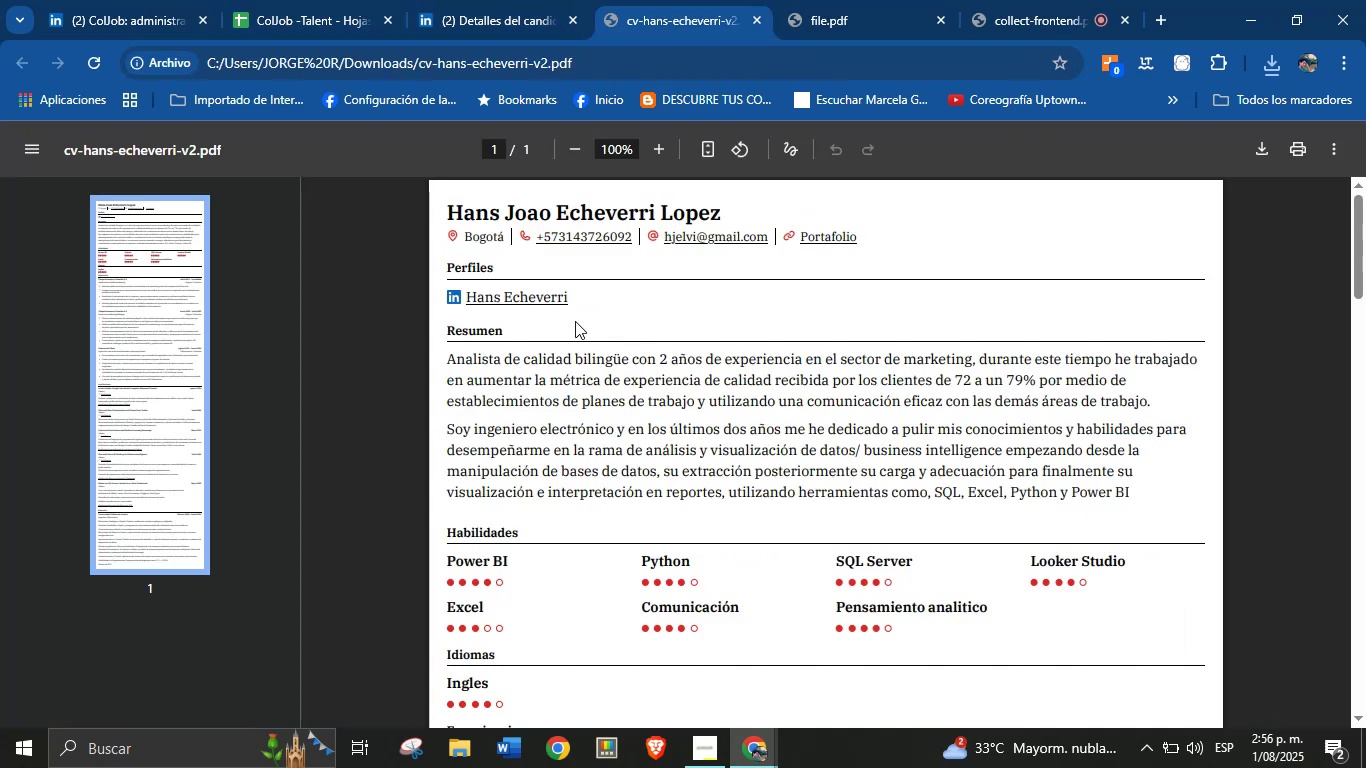 
right_click([536, 294])
 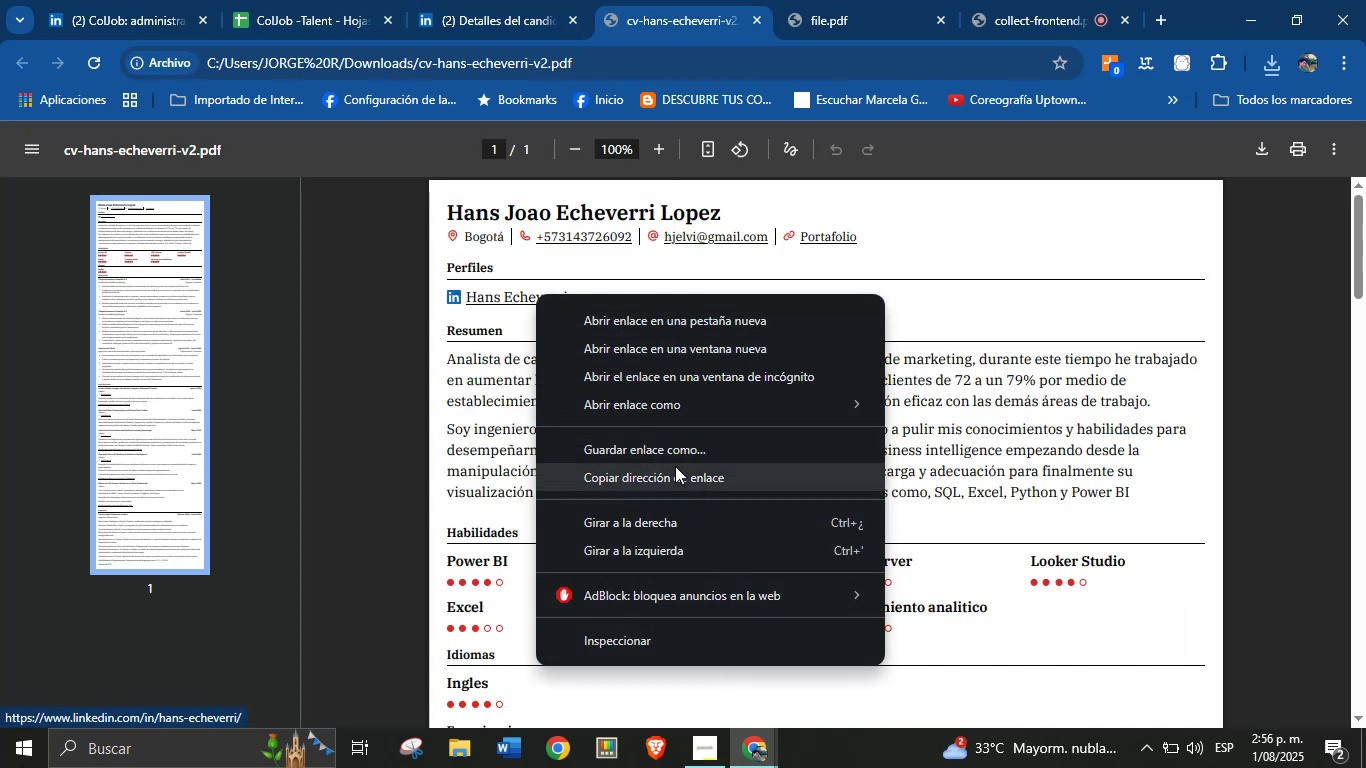 
left_click([675, 466])
 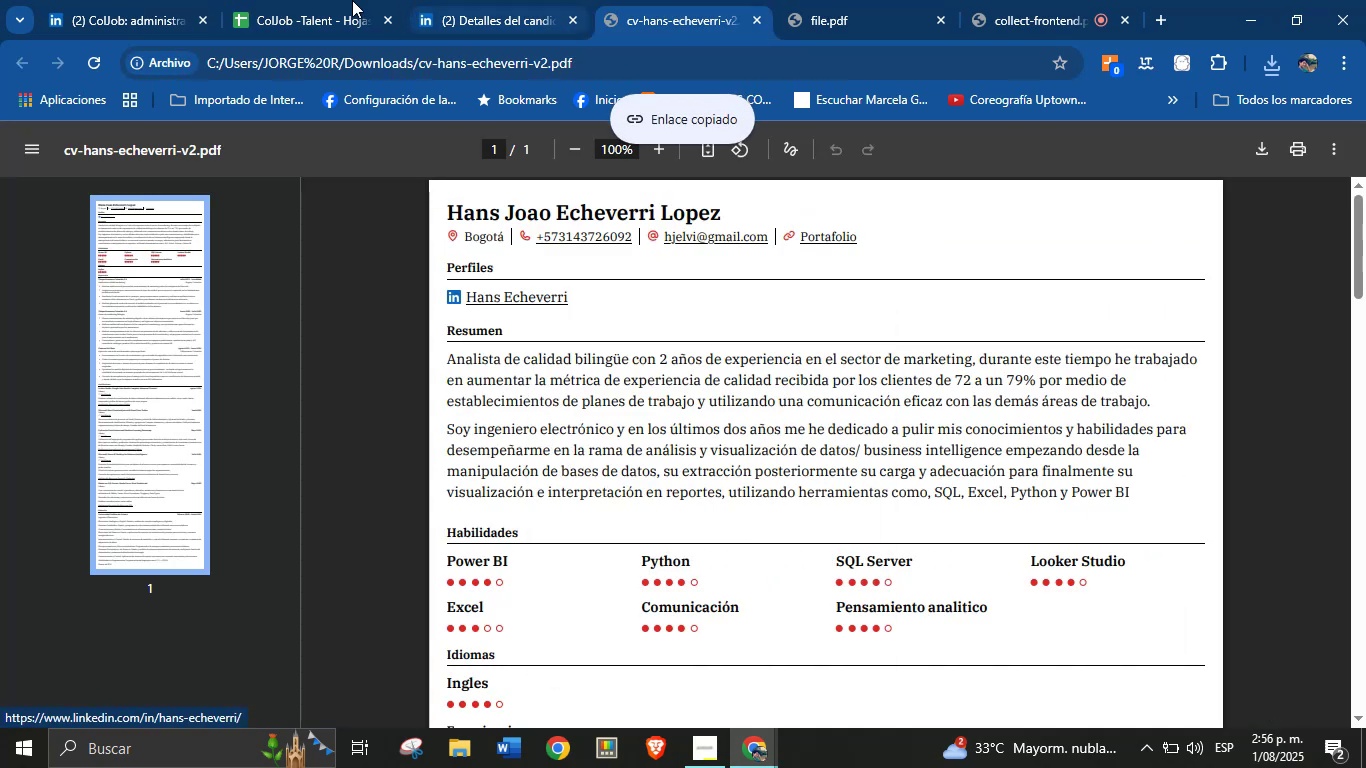 
left_click([349, 0])
 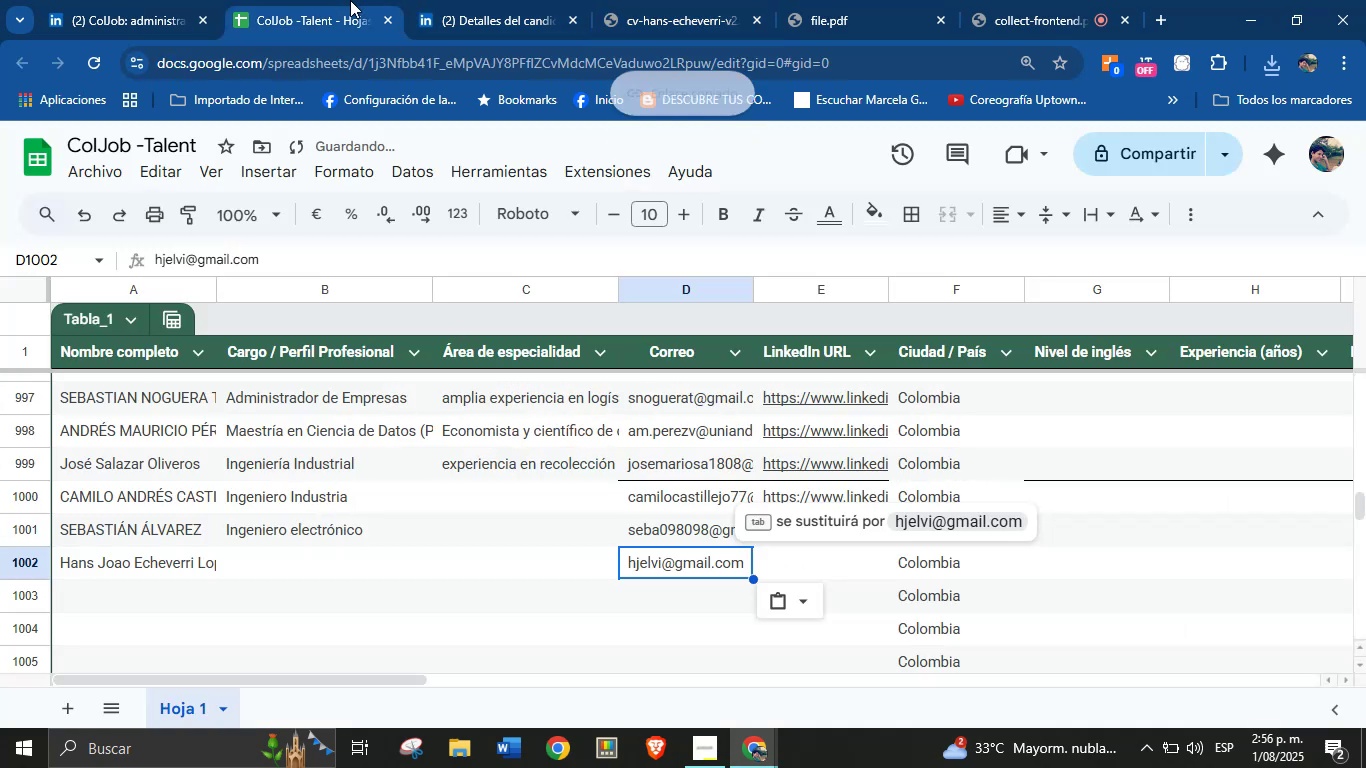 
hold_key(key=ControlLeft, duration=0.36)
 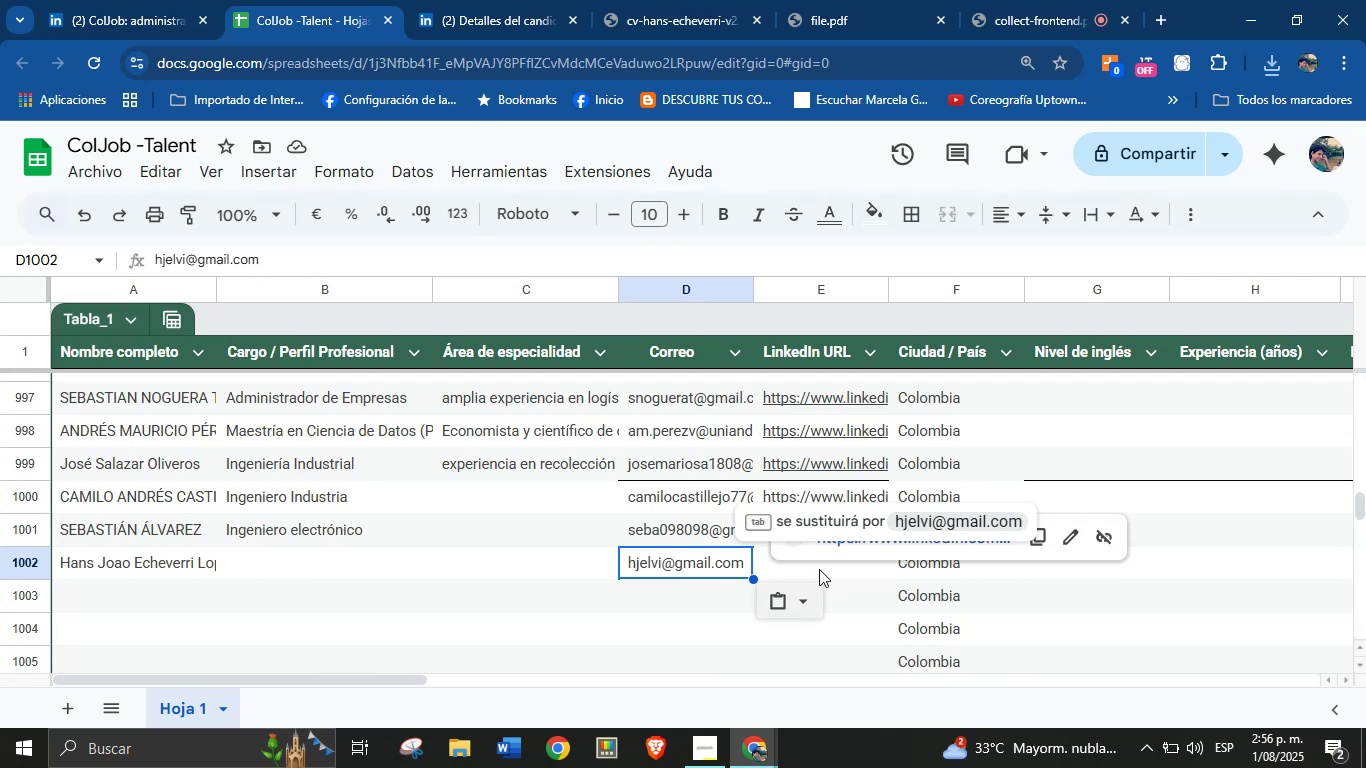 
left_click([819, 566])
 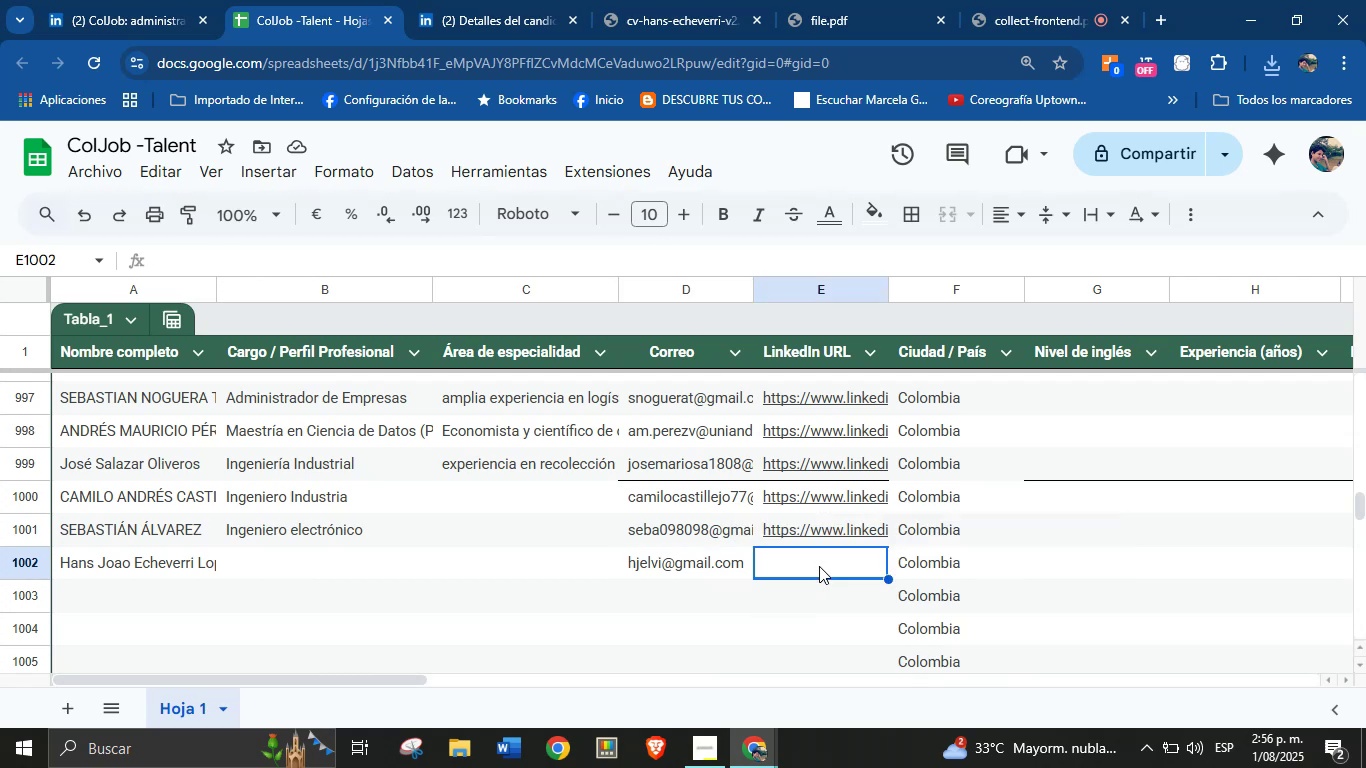 
key(Control+V)
 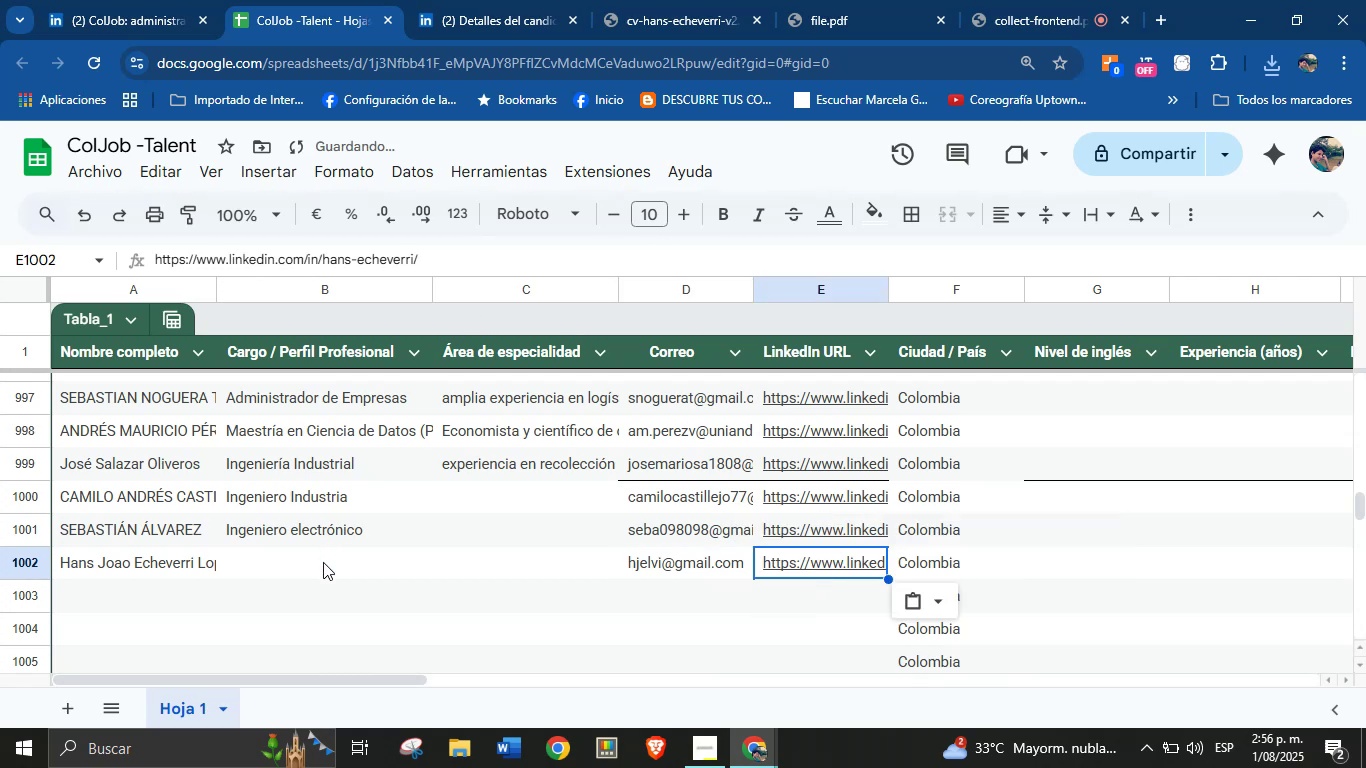 
left_click([322, 559])
 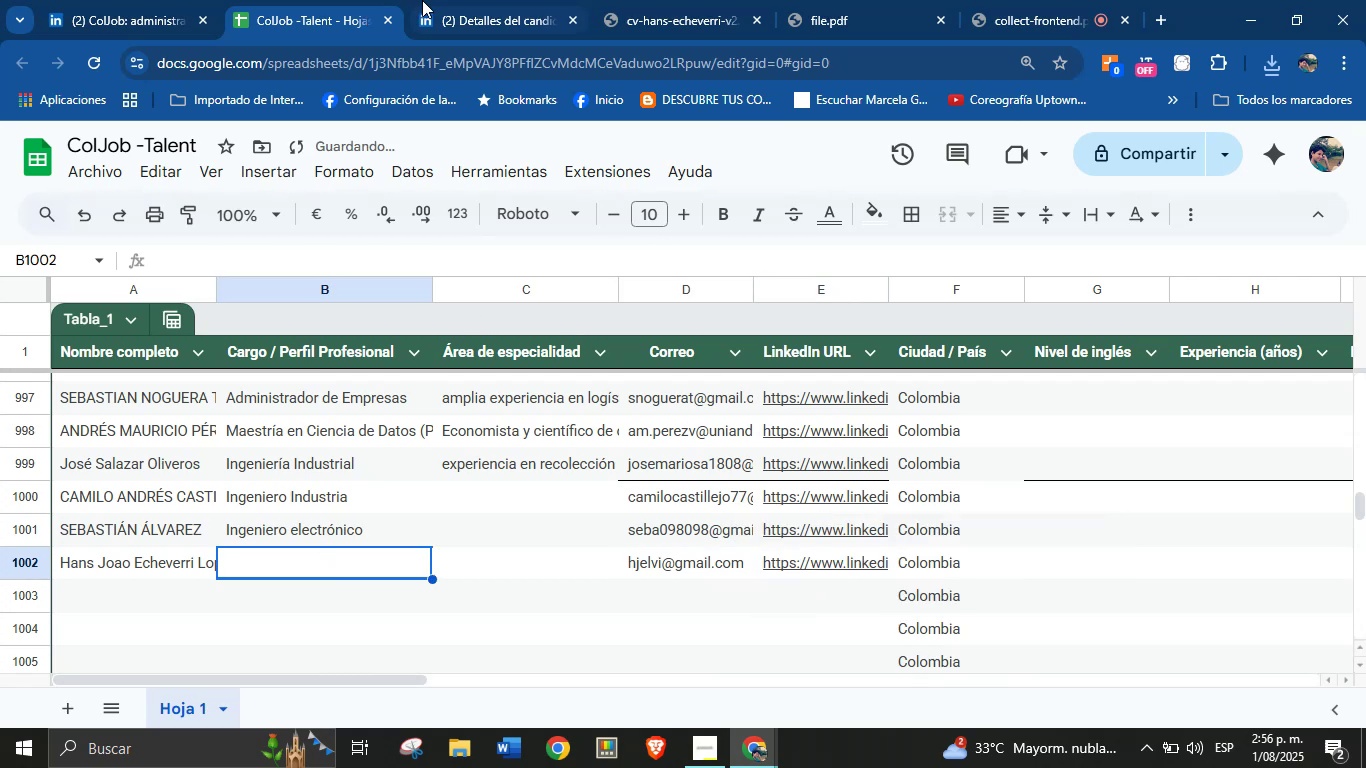 
left_click([436, 0])
 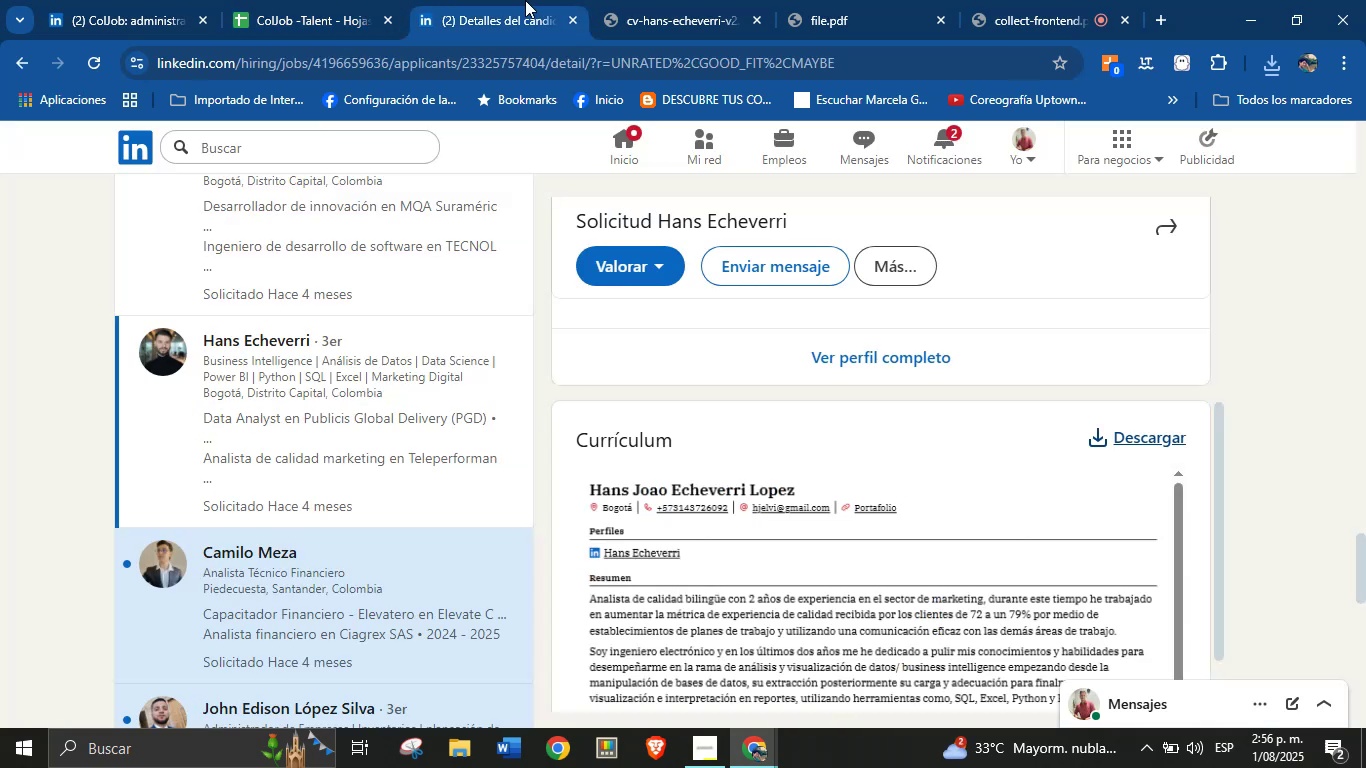 
left_click([663, 0])
 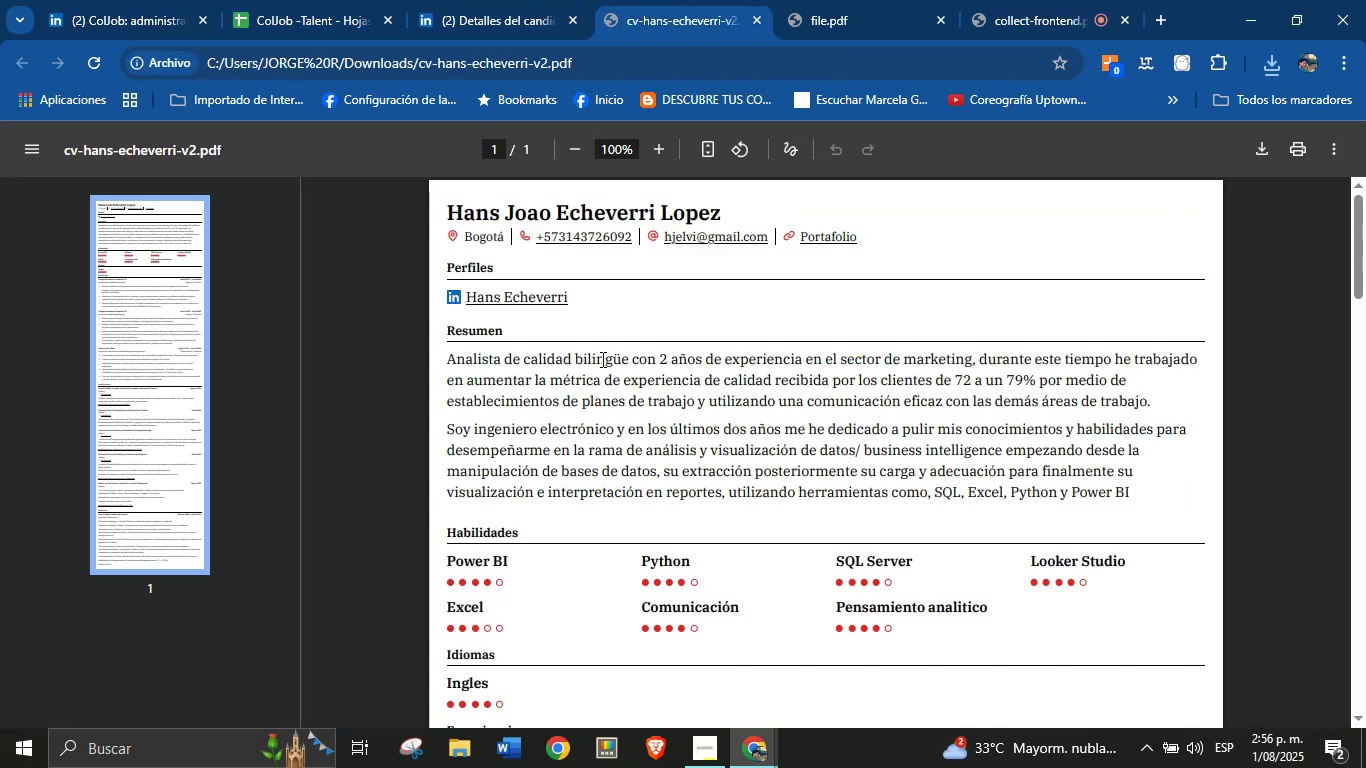 
scroll: coordinate [604, 384], scroll_direction: up, amount: 2.0
 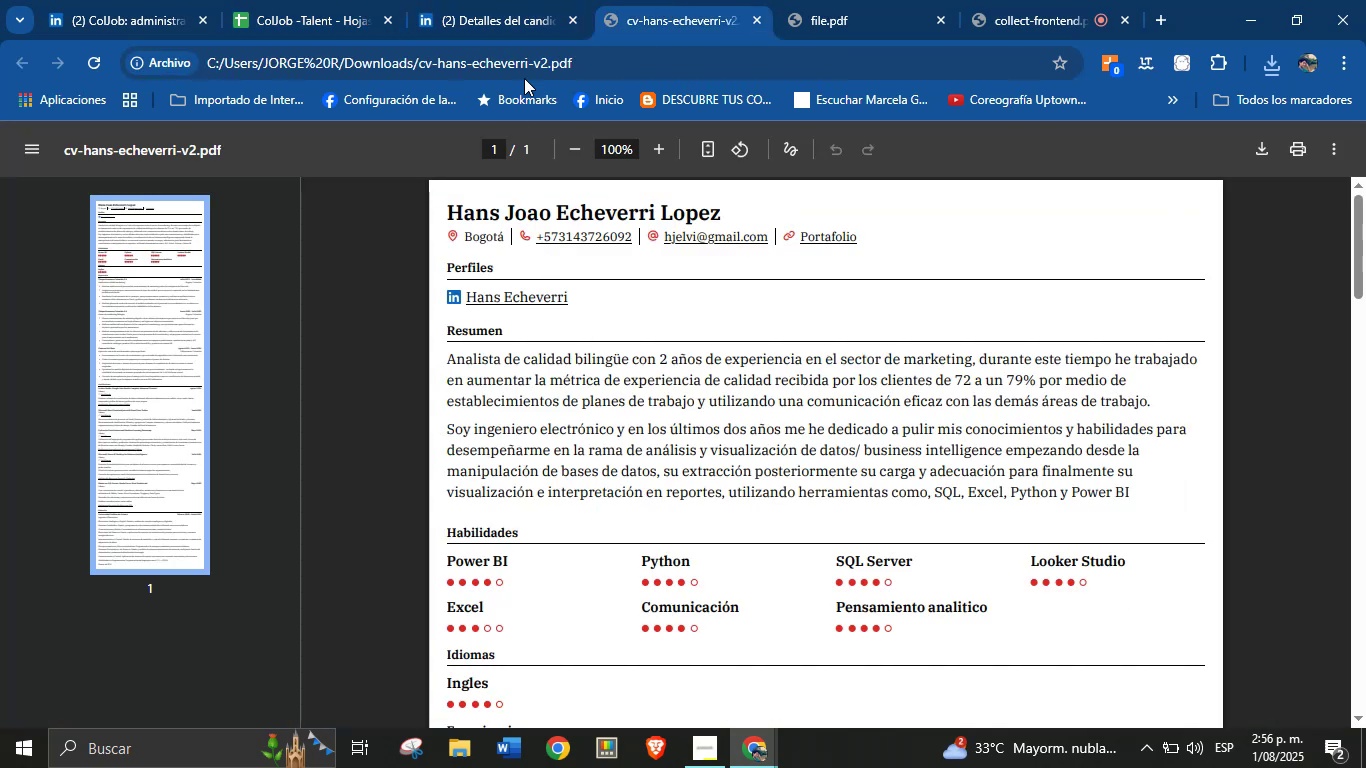 
left_click([518, 0])
 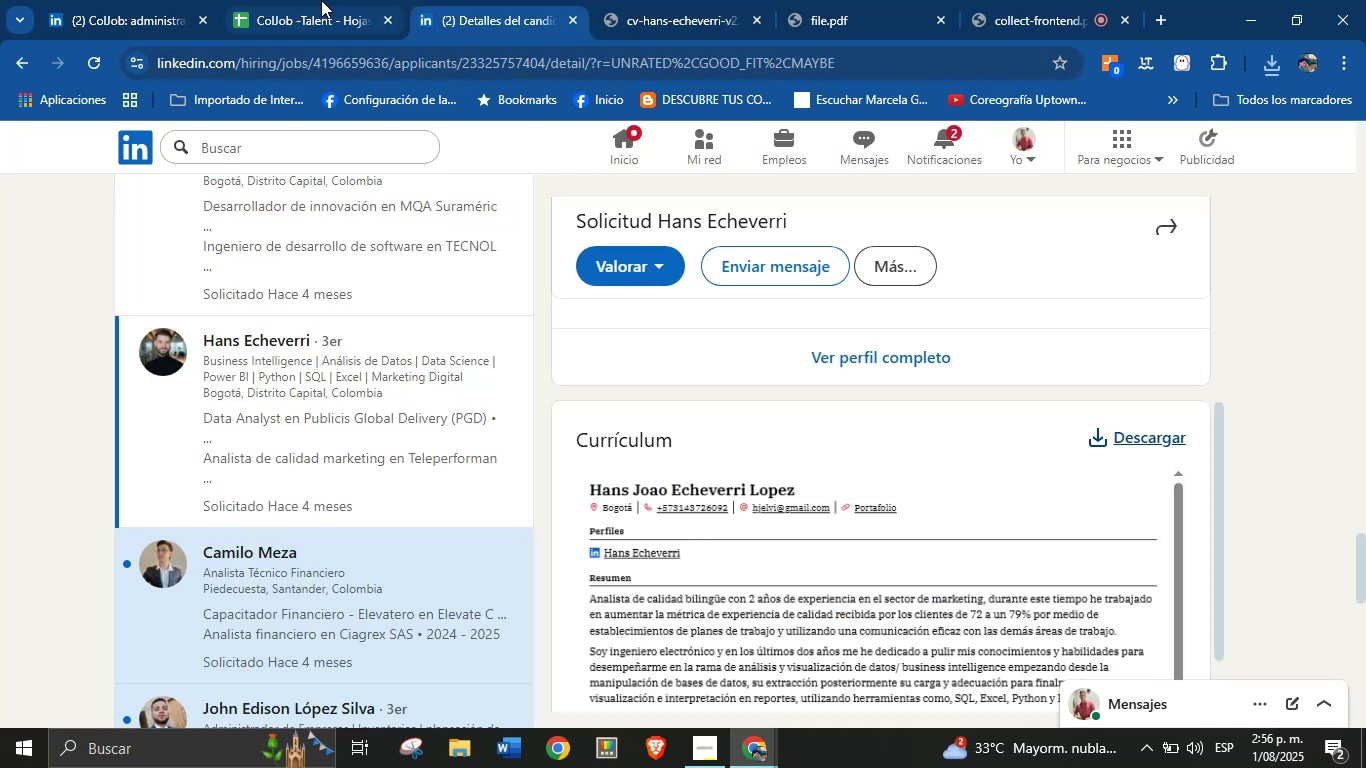 
left_click([321, 0])
 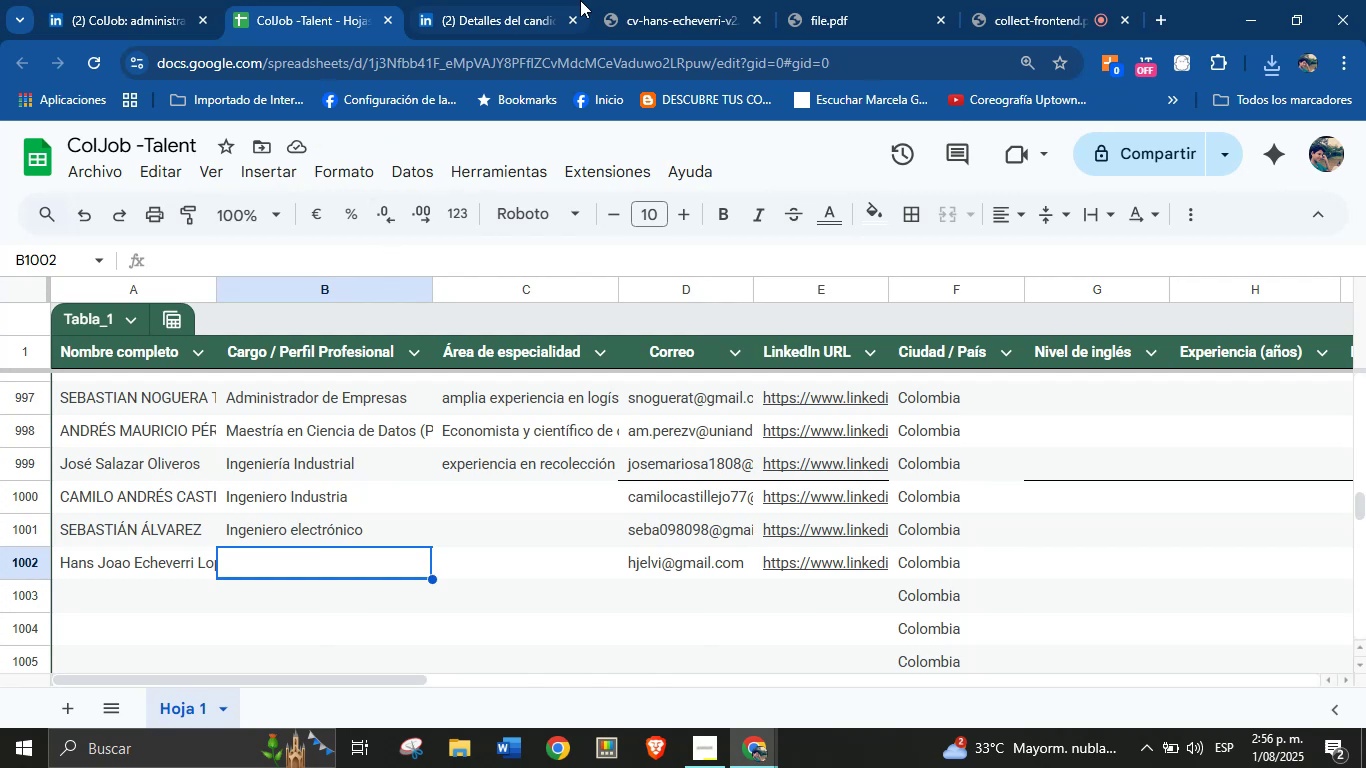 
left_click([645, 0])
 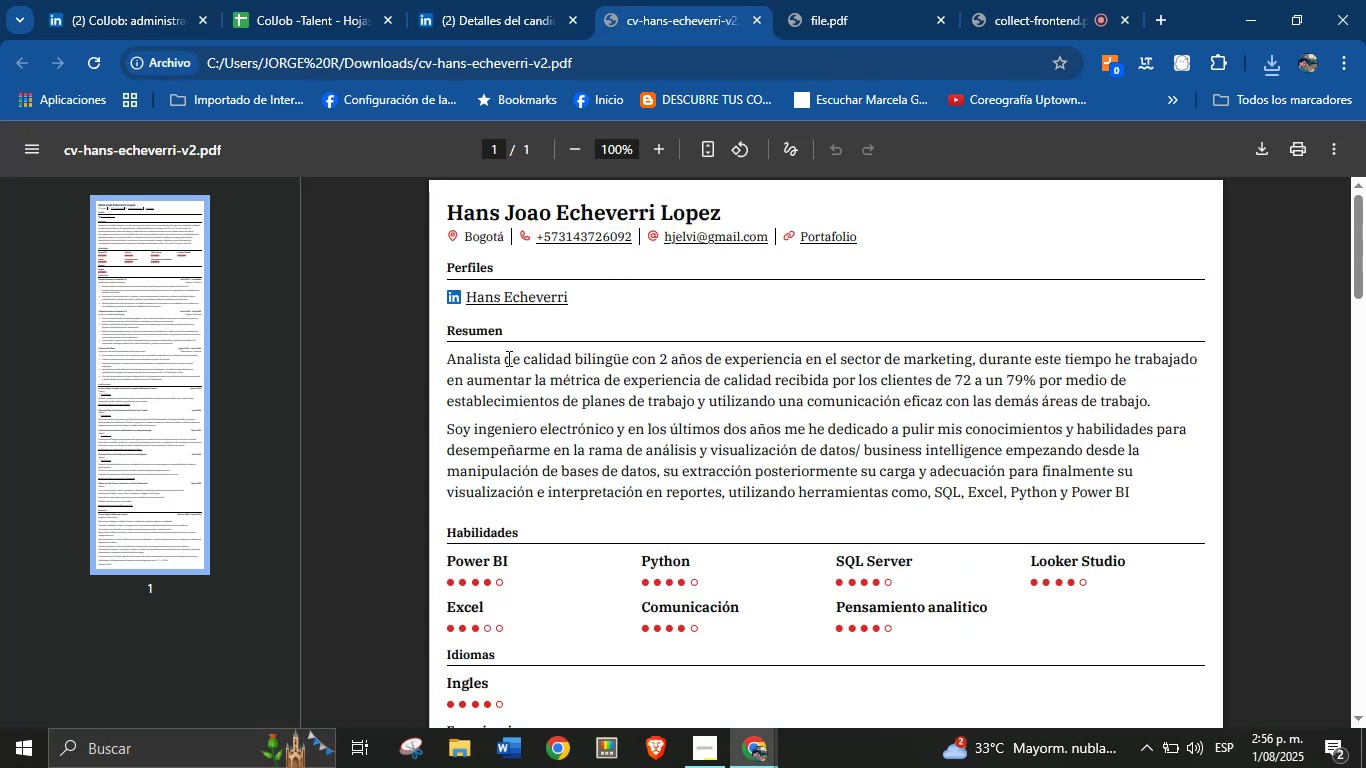 
scroll: coordinate [551, 404], scroll_direction: down, amount: 7.0
 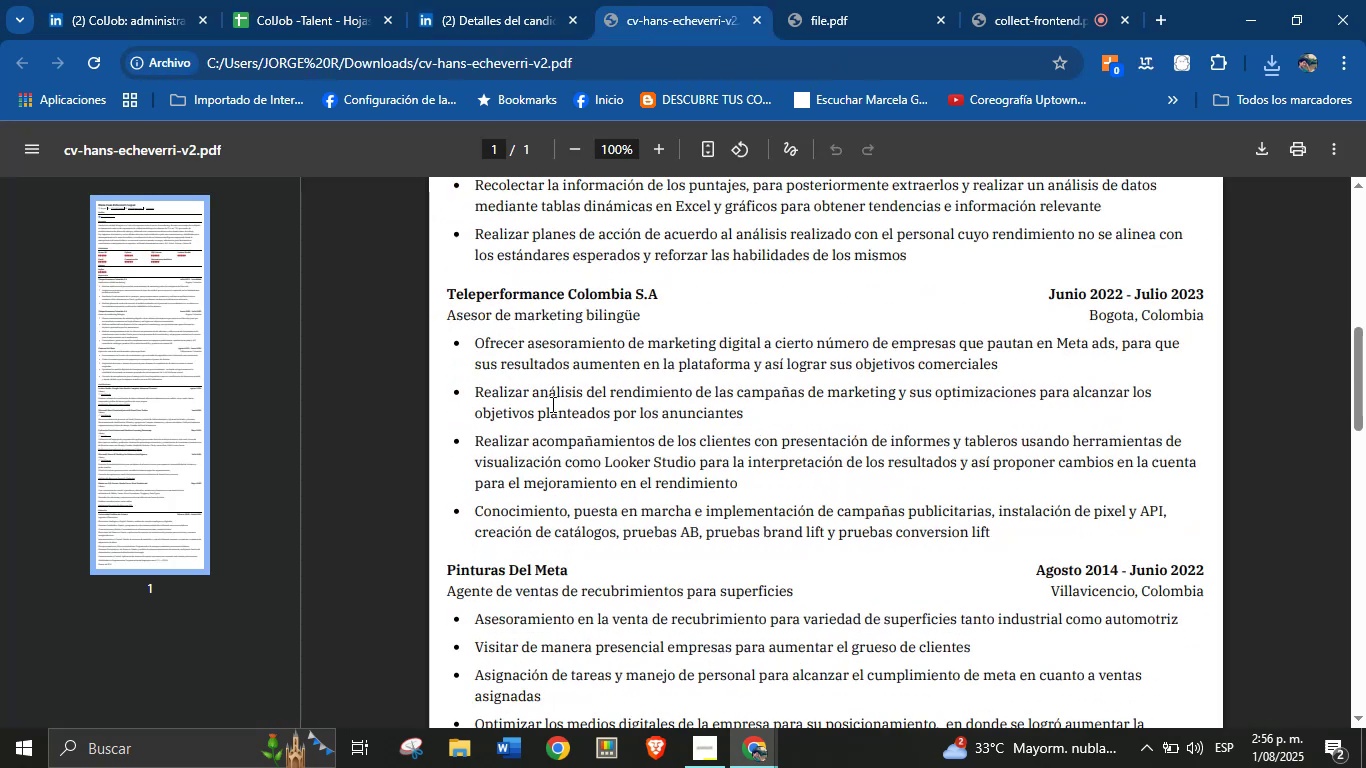 
scroll: coordinate [551, 404], scroll_direction: up, amount: 2.0
 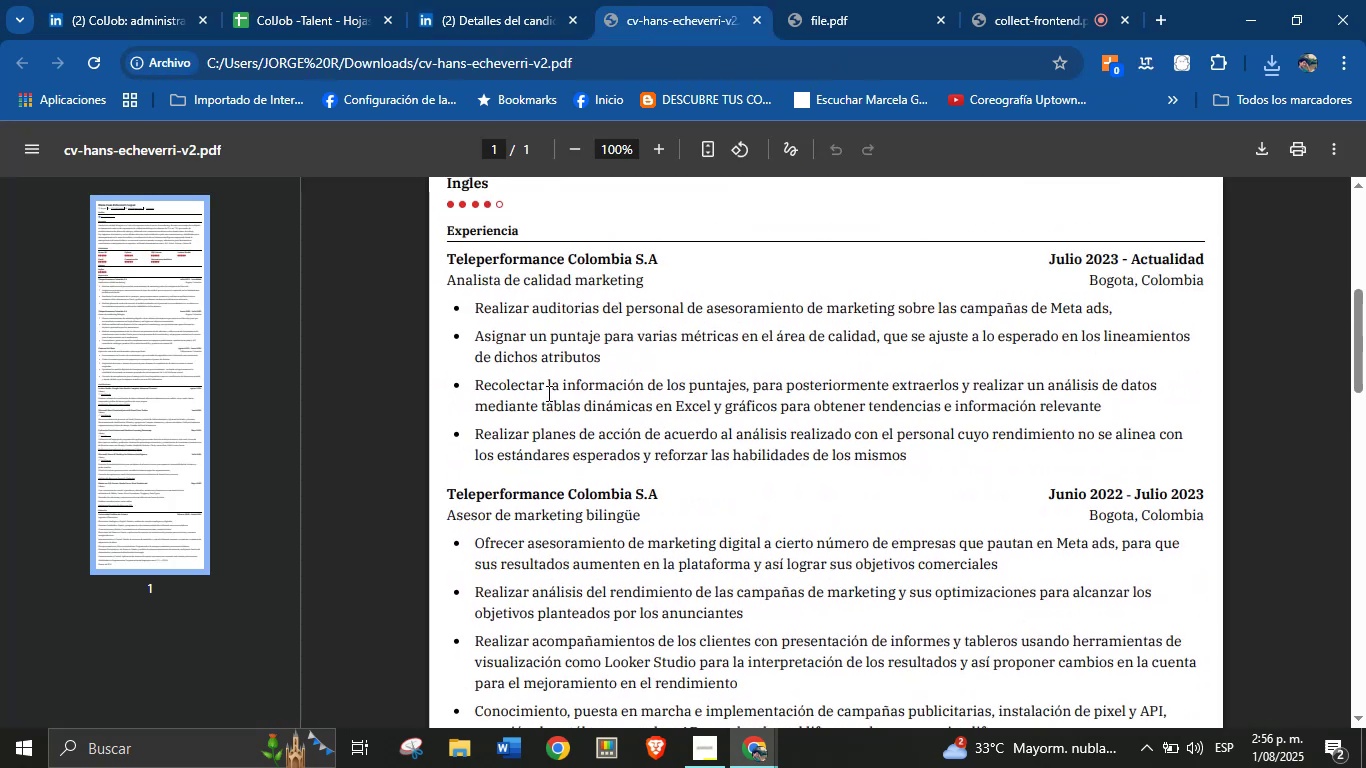 
scroll: coordinate [562, 543], scroll_direction: down, amount: 15.0
 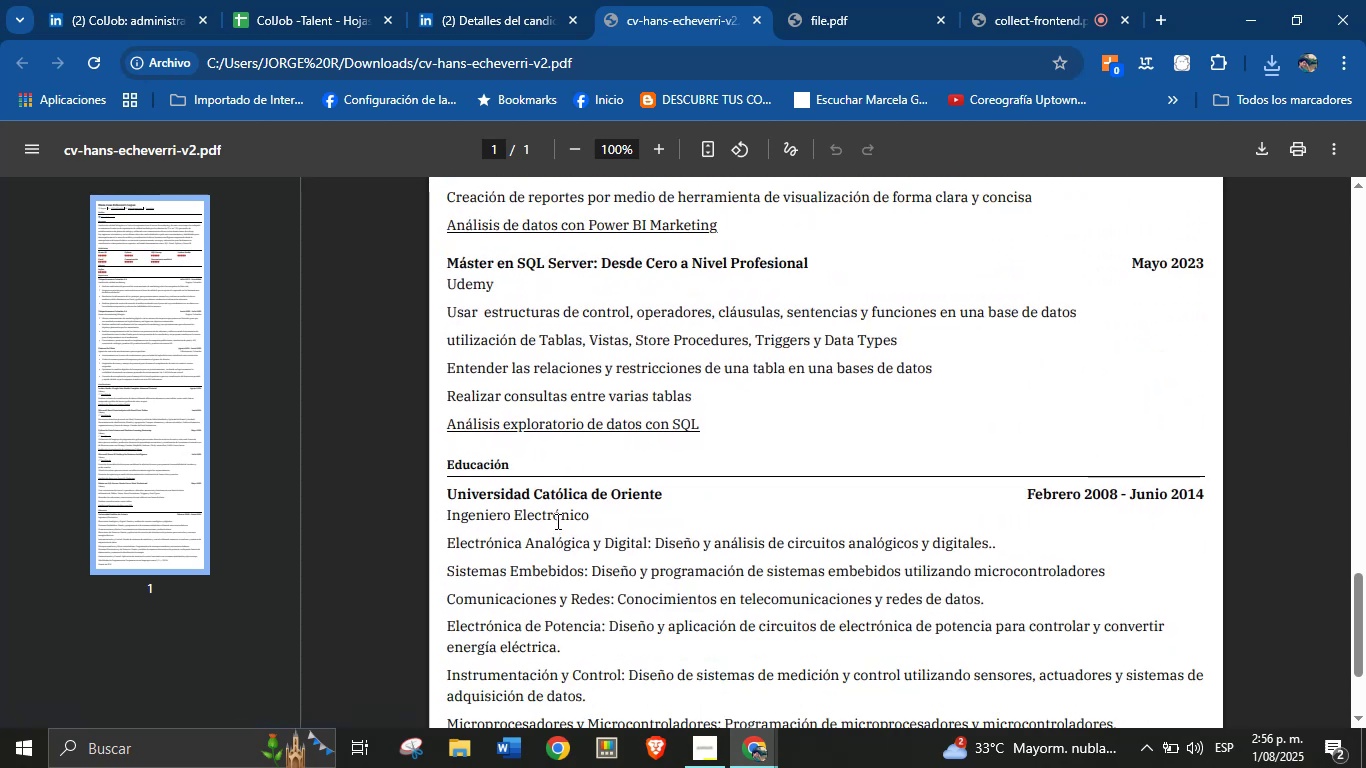 
double_click([556, 519])
 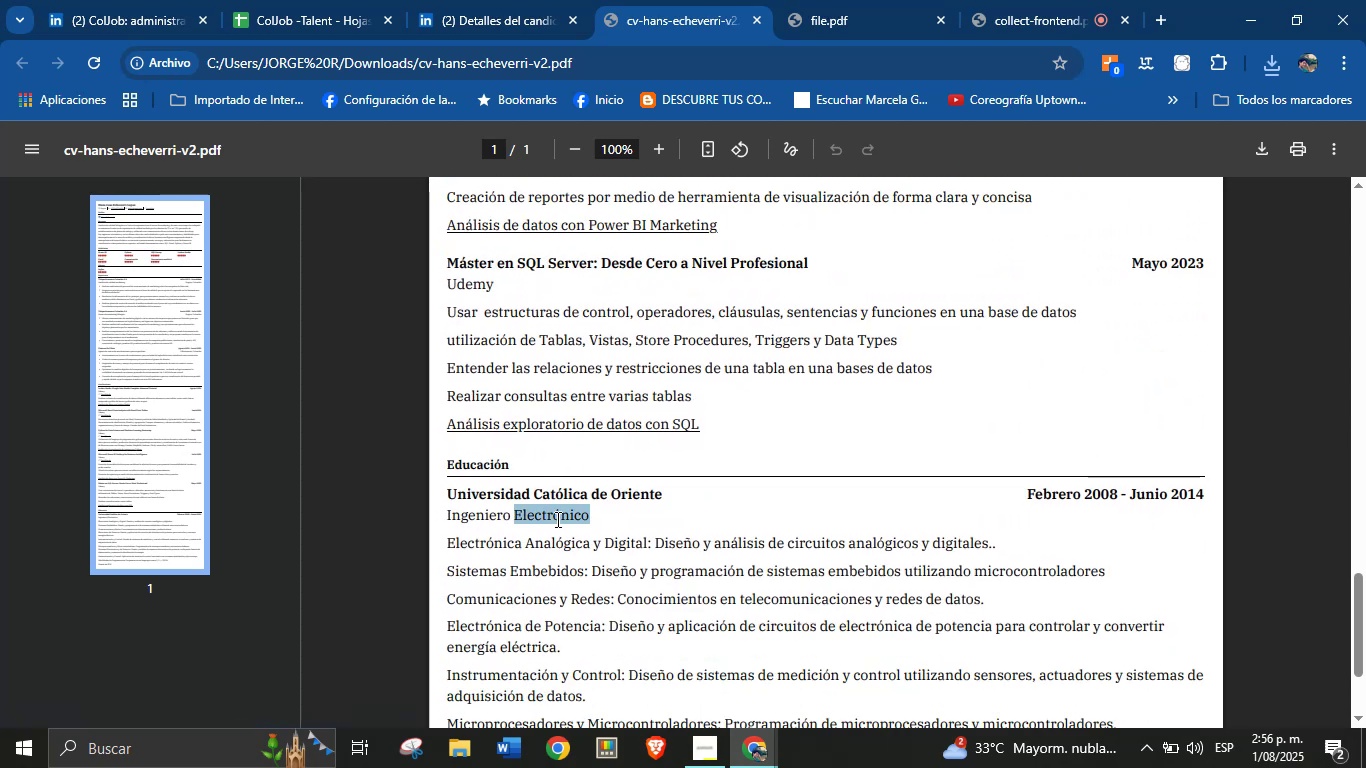 
triple_click([556, 519])
 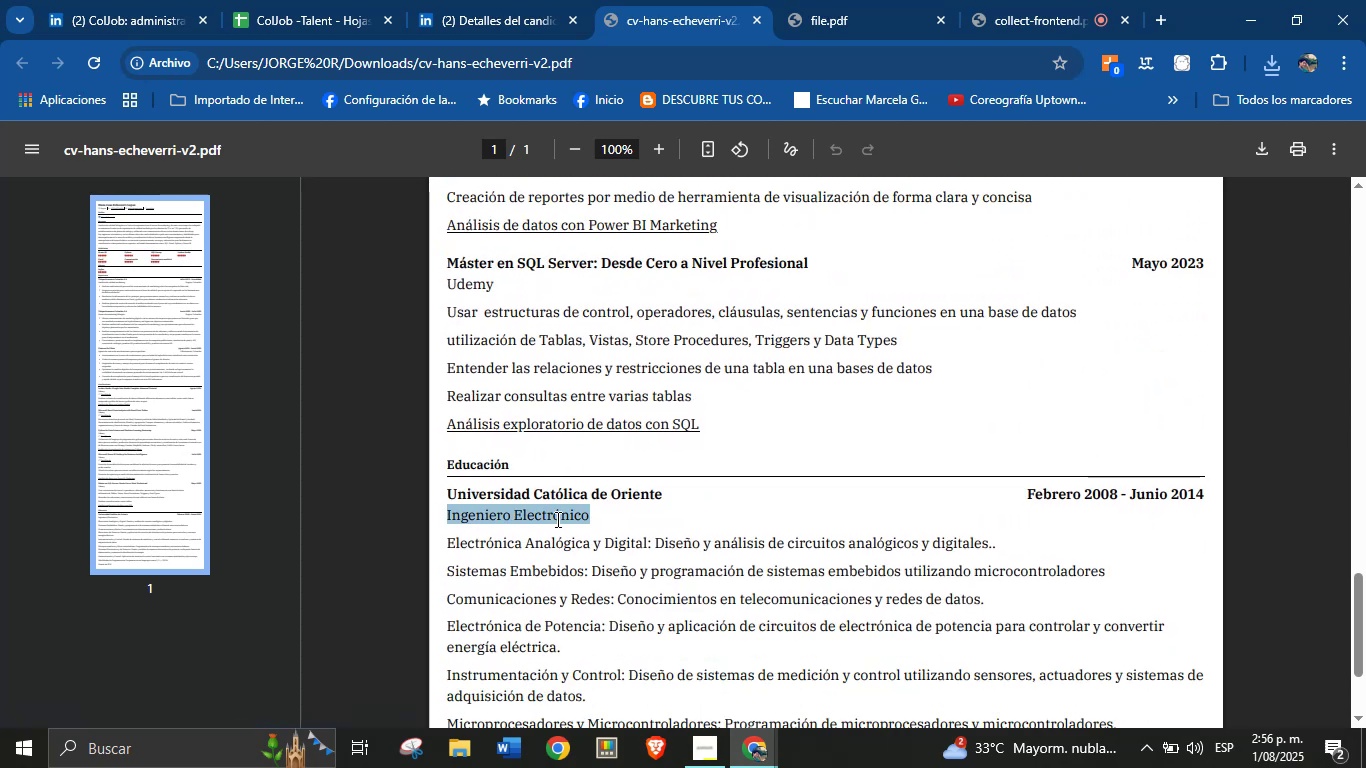 
key(Control+C)
 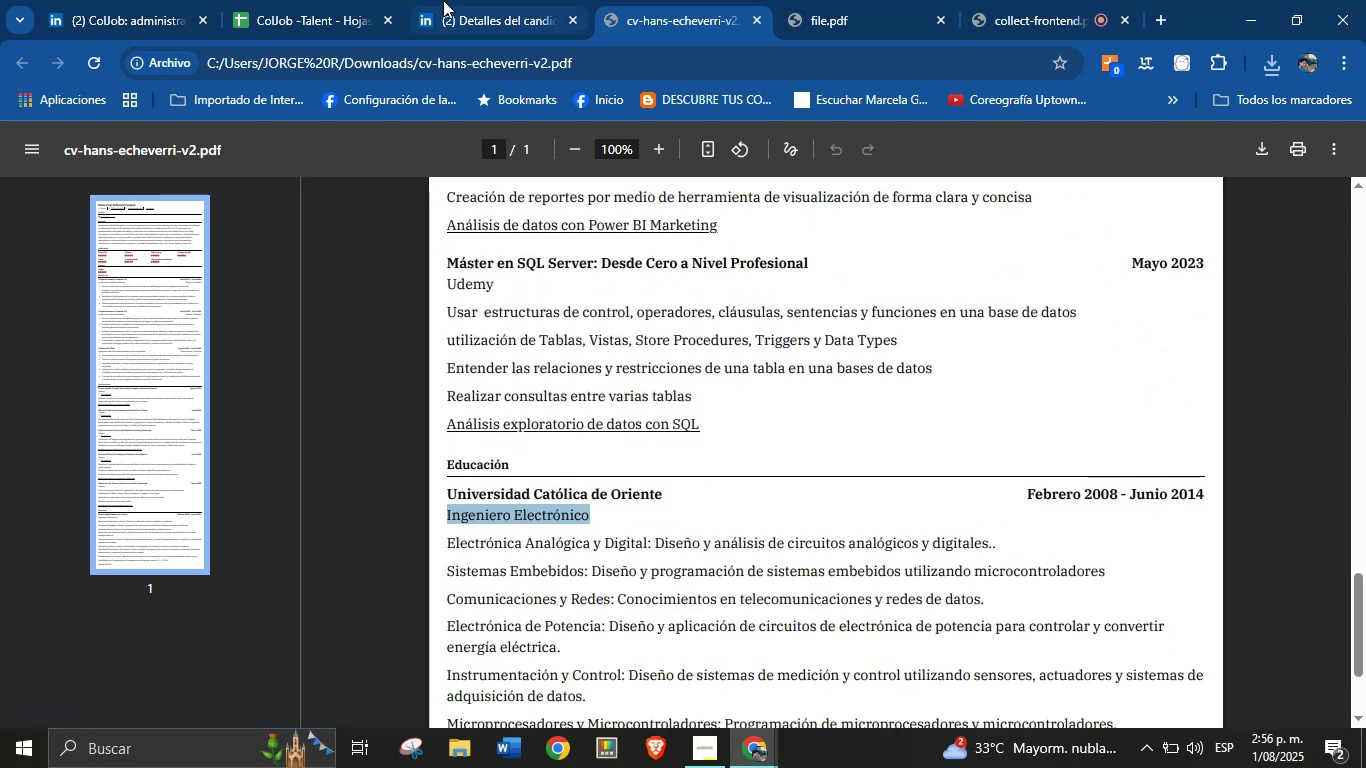 
left_click([343, 0])
 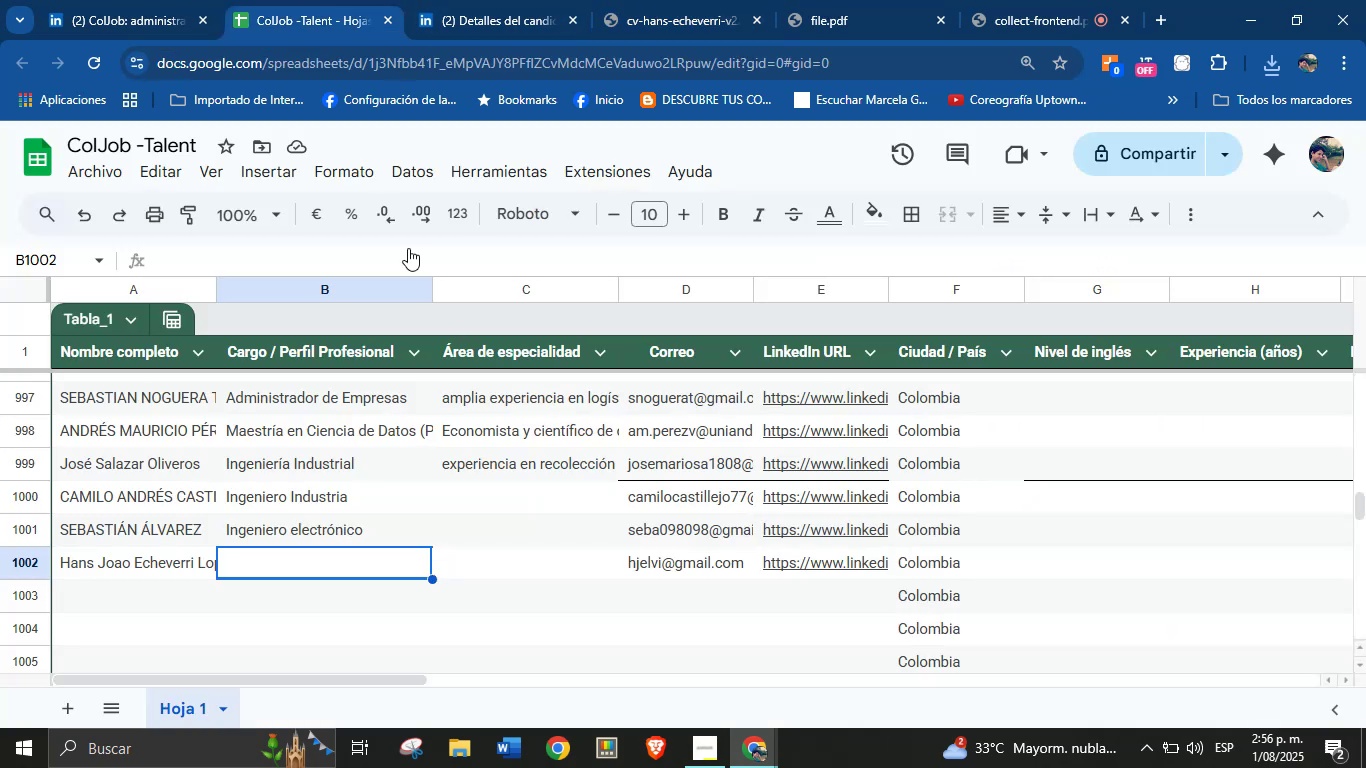 
key(Control+V)
 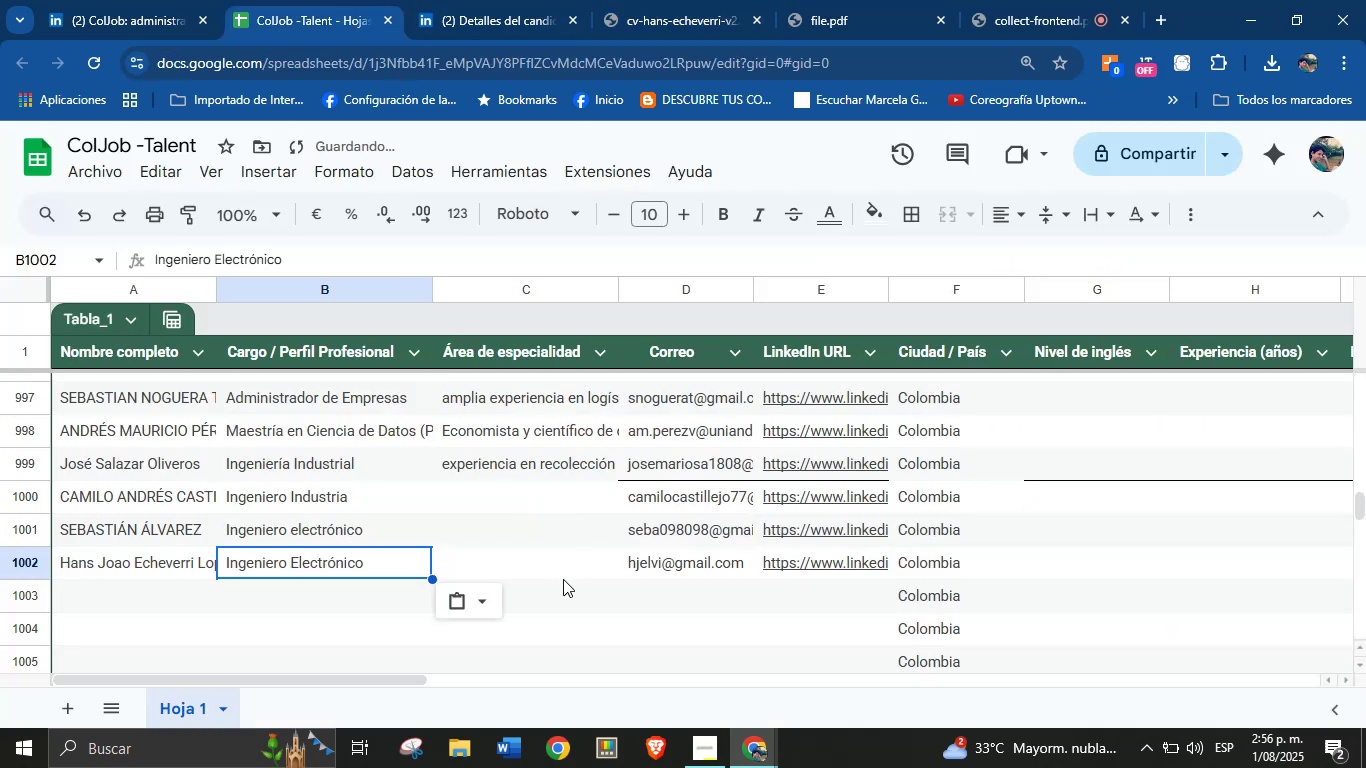 
left_click([560, 573])
 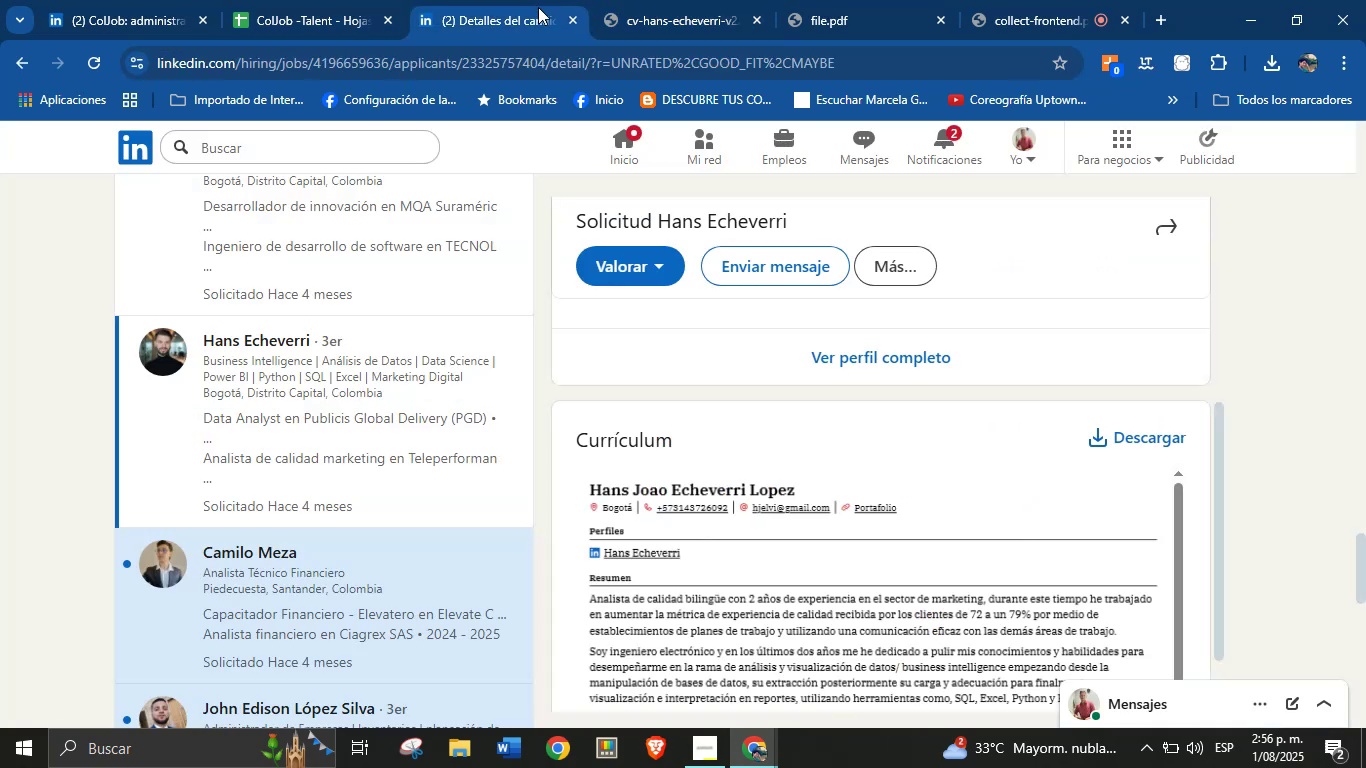 
double_click([665, 0])
 